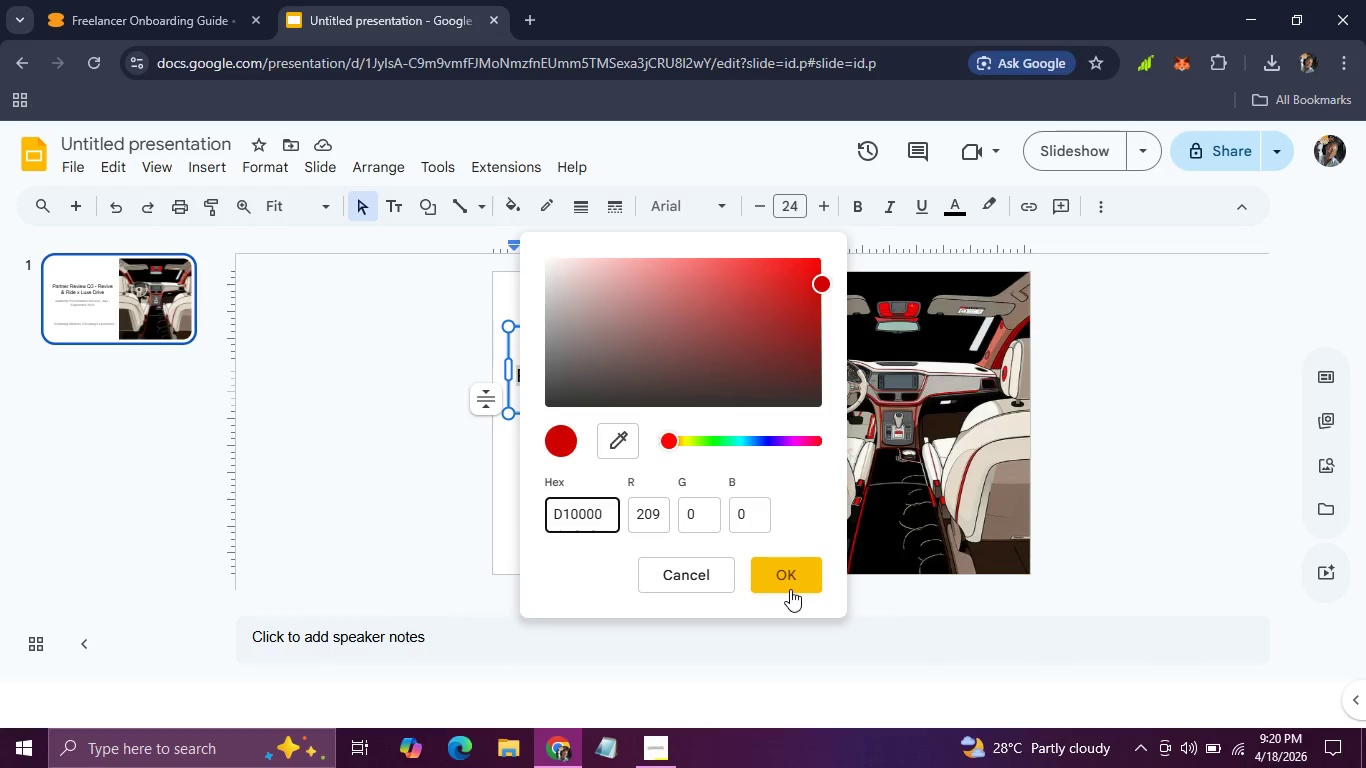 
left_click([790, 580])
 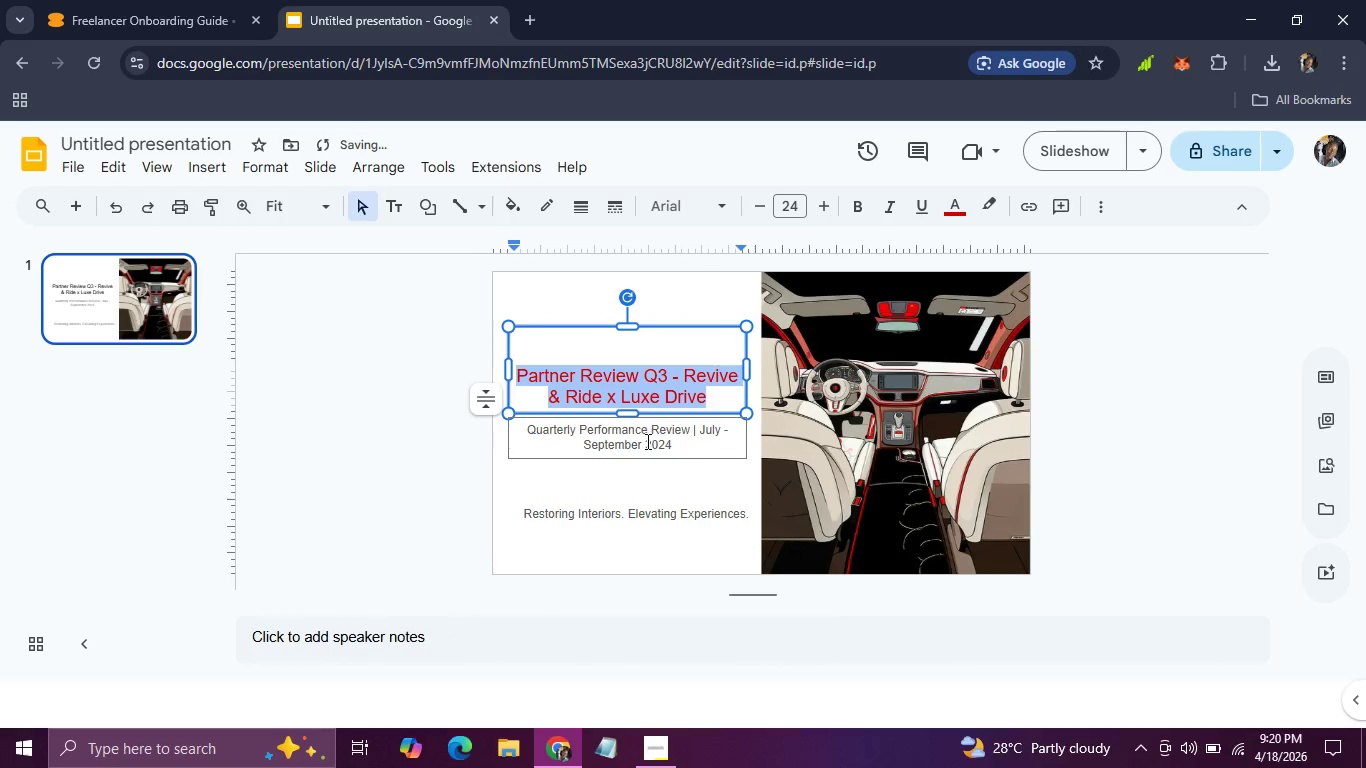 
left_click([646, 442])
 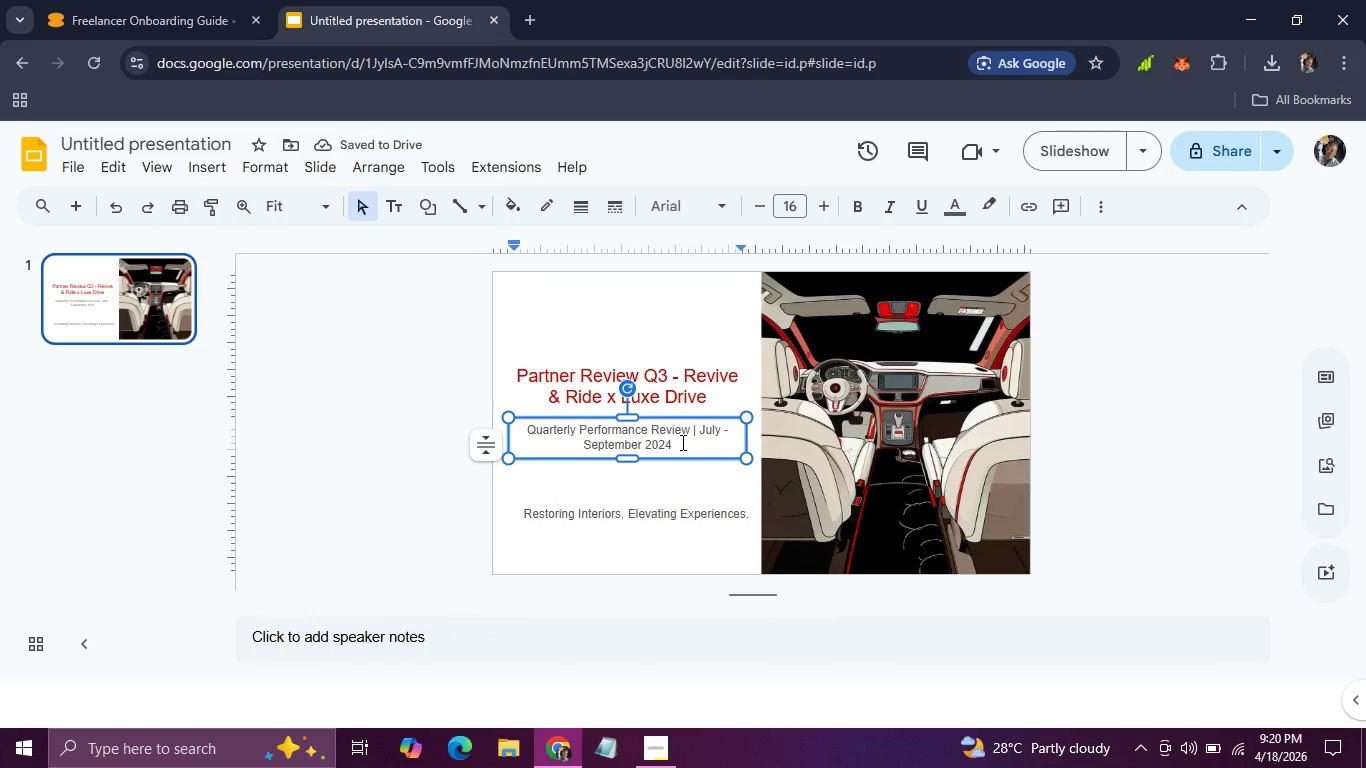 
left_click([685, 443])
 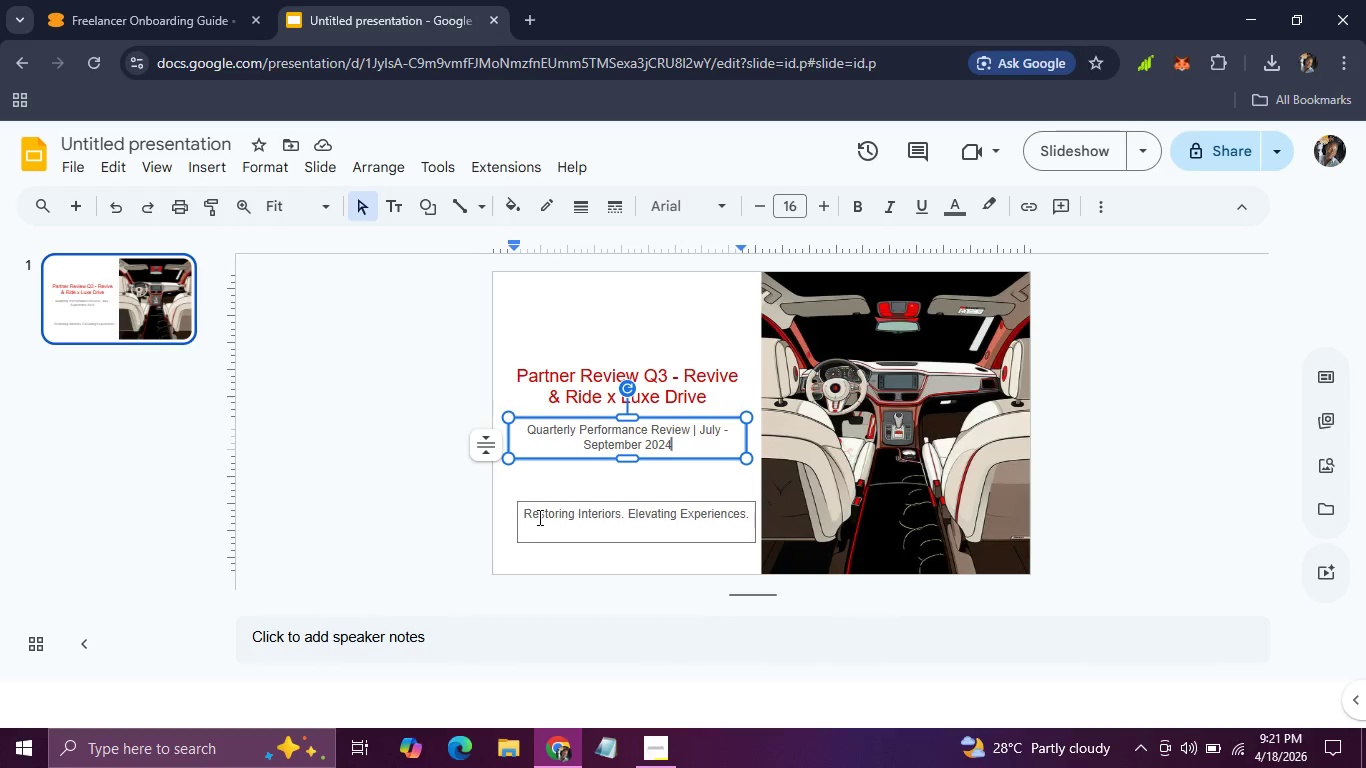 
double_click([538, 515])
 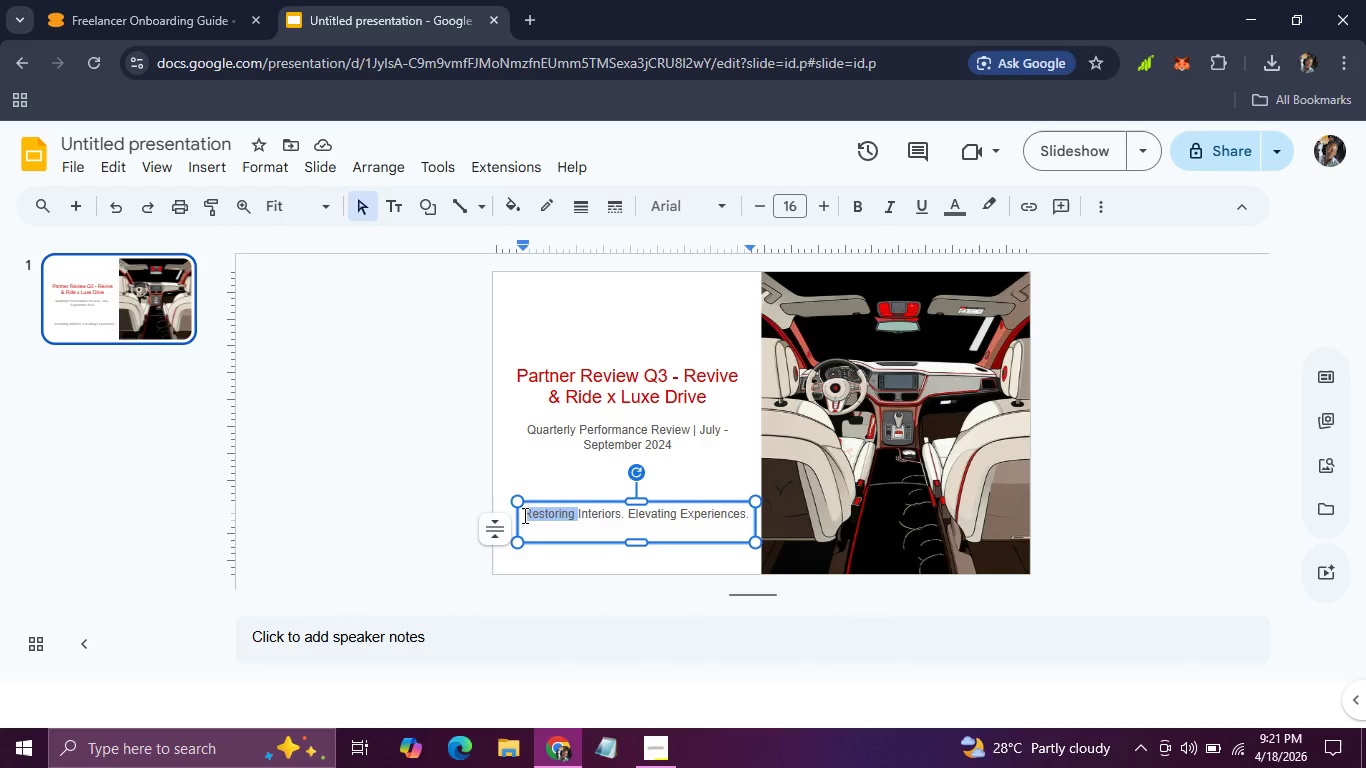 
left_click([523, 515])
 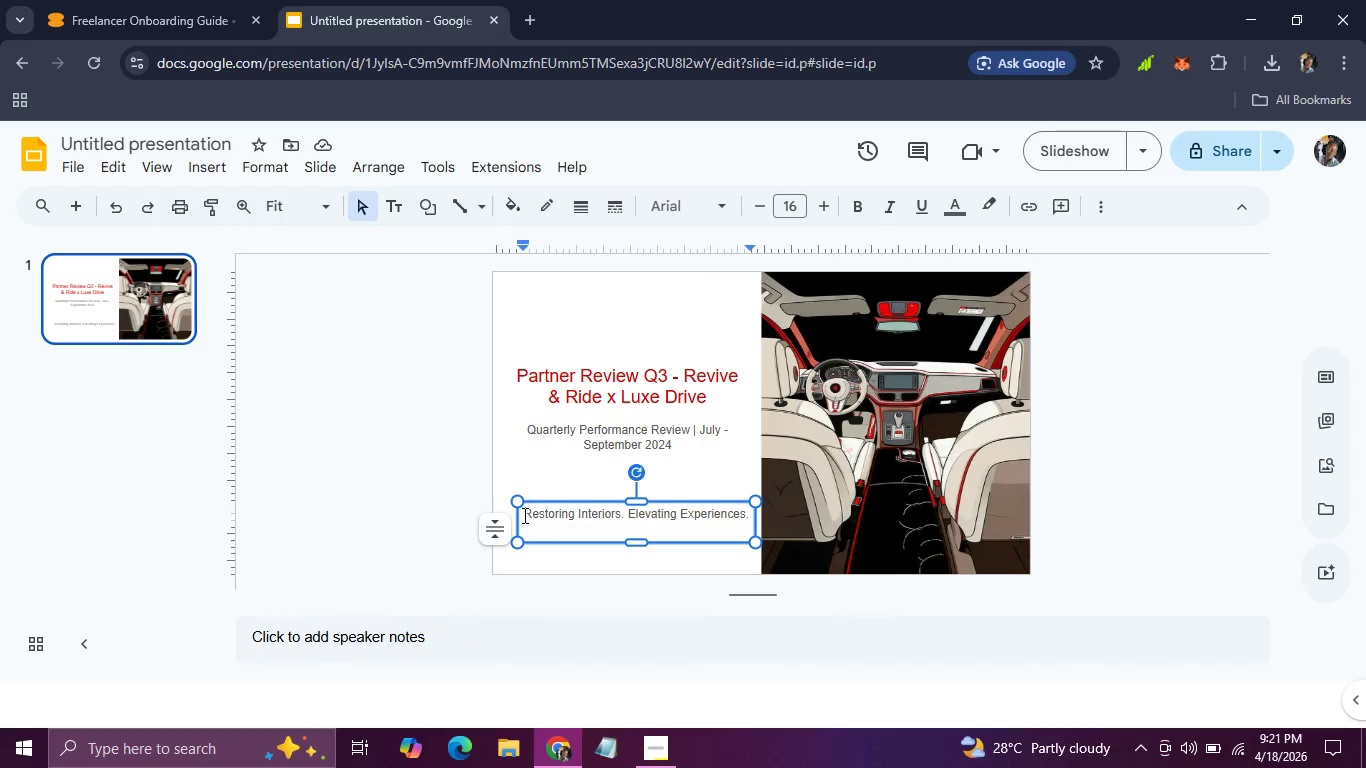 
left_click_drag(start_coordinate=[523, 515], to_coordinate=[748, 507])
 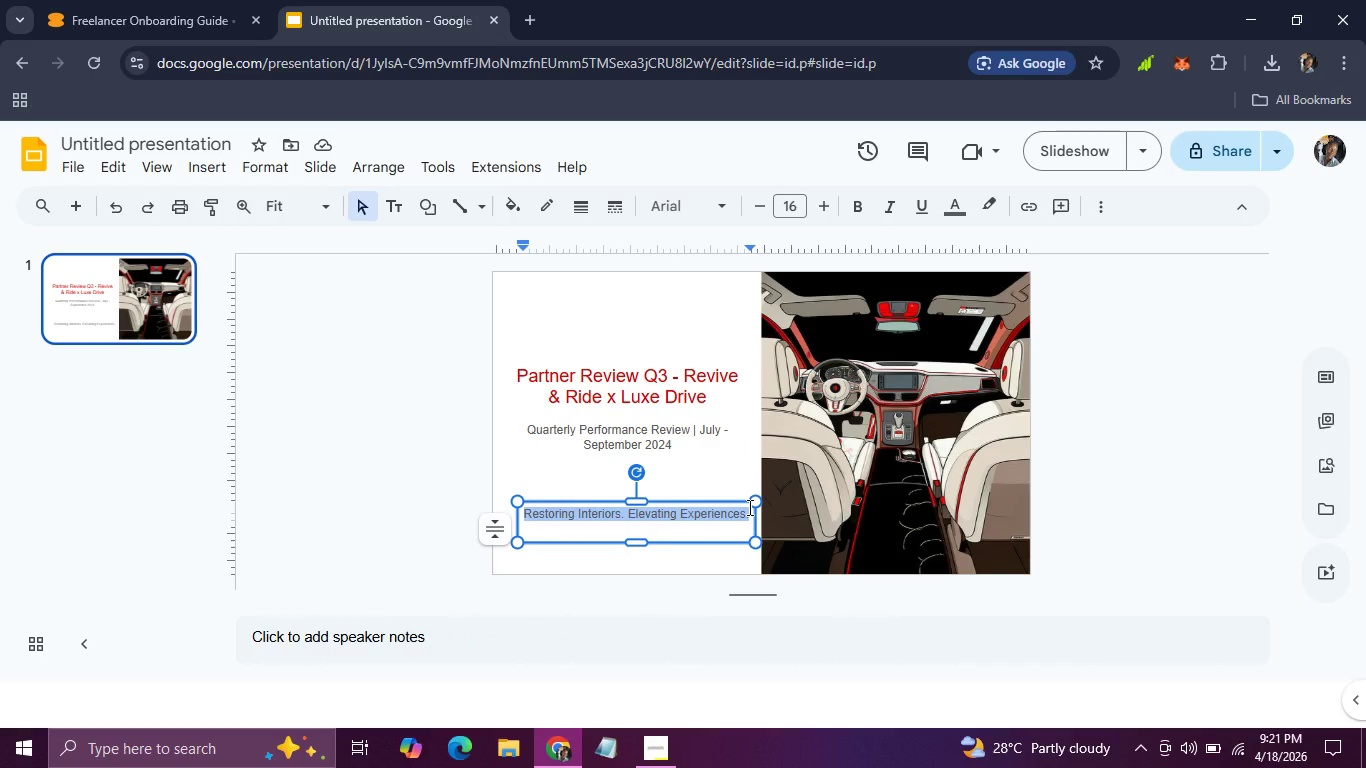 
wait(9.48)
 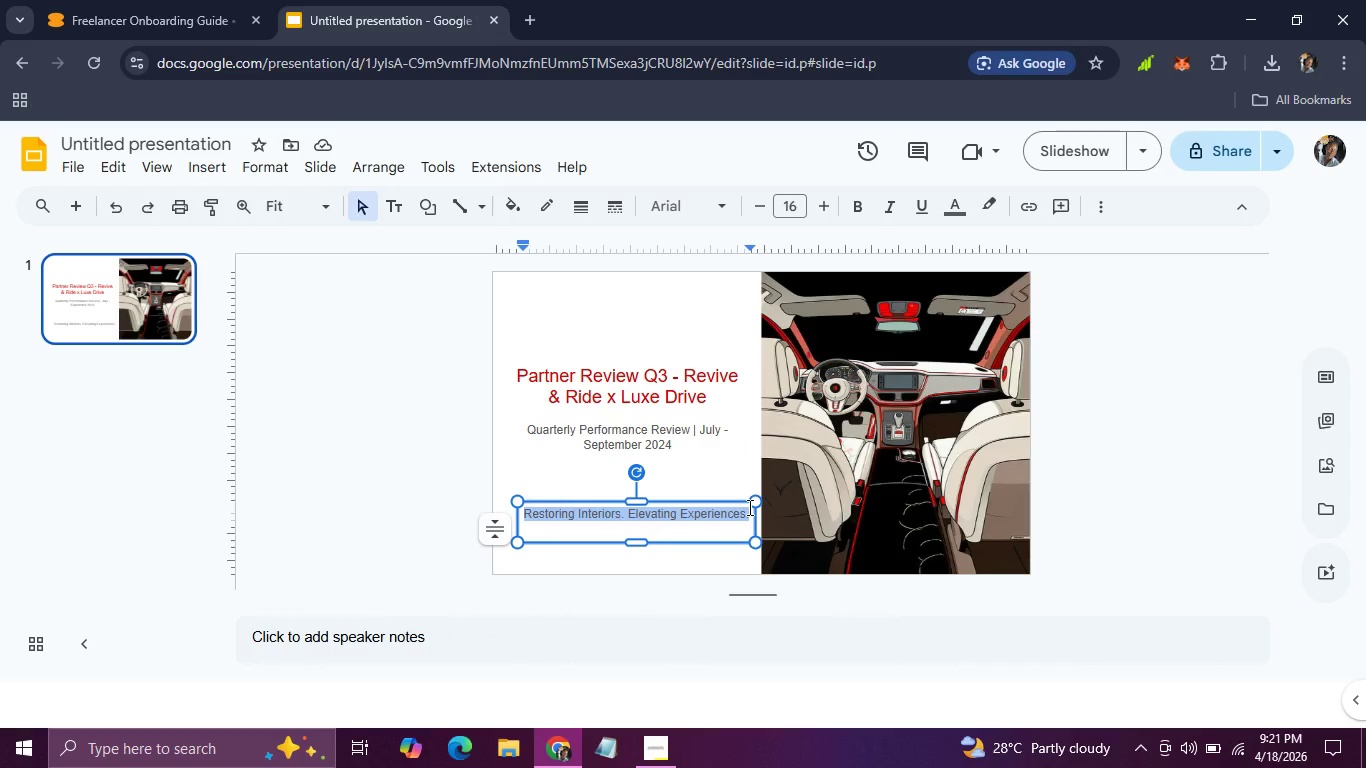 
left_click([887, 206])
 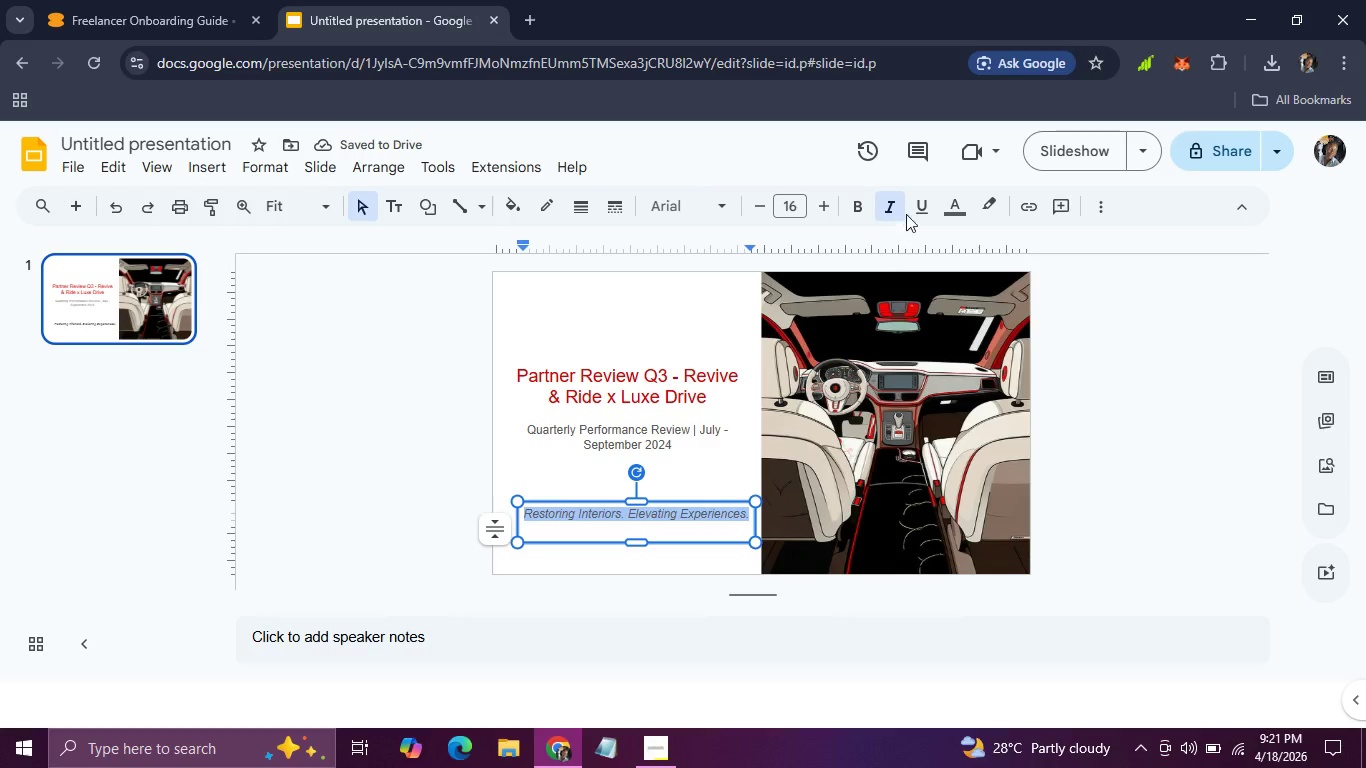 
left_click([945, 212])
 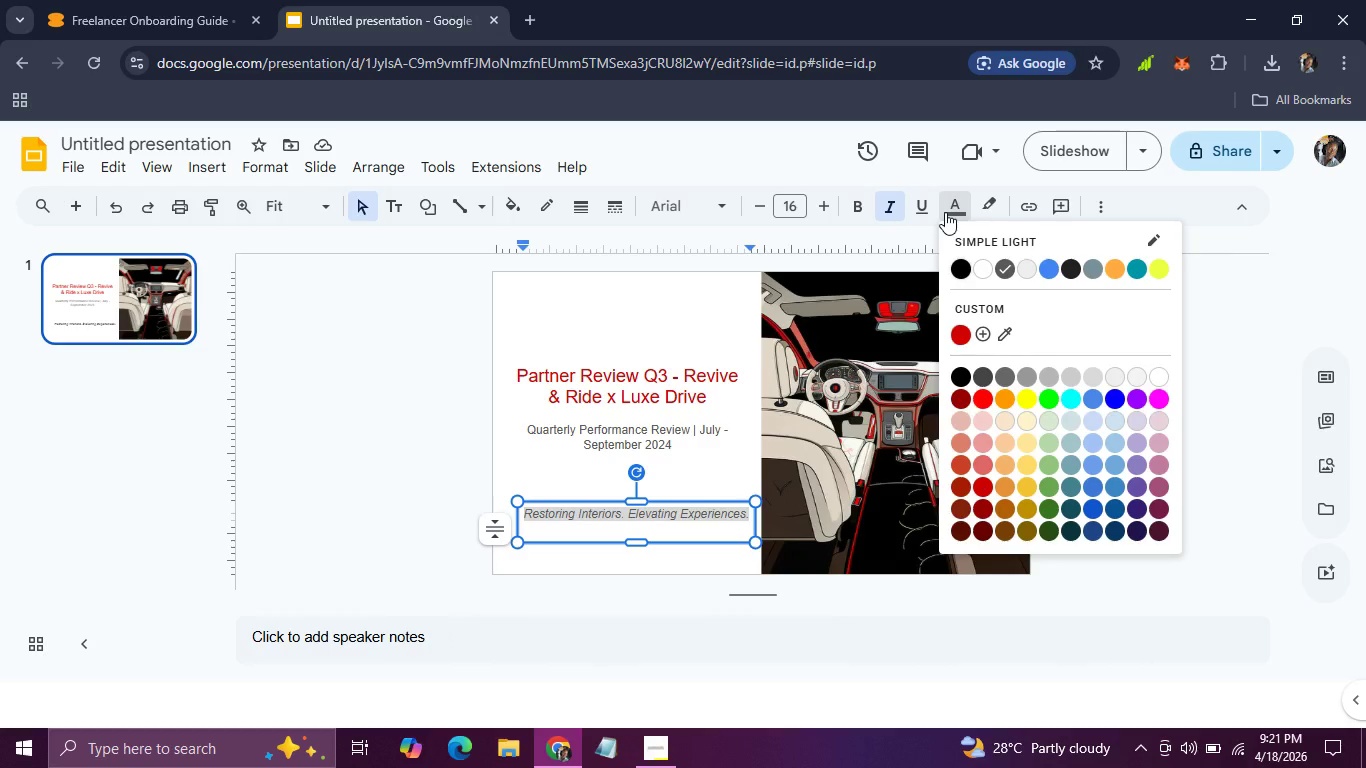 
wait(10.58)
 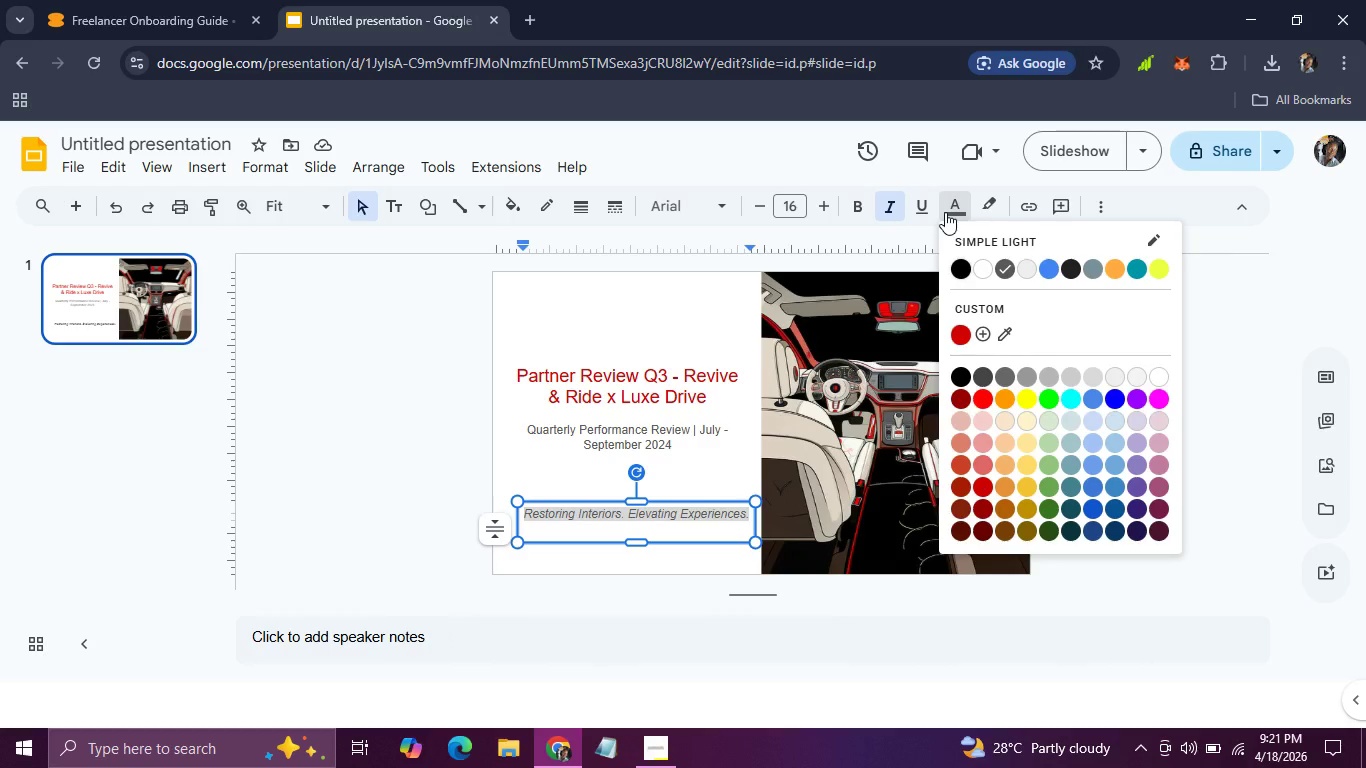 
left_click([987, 333])
 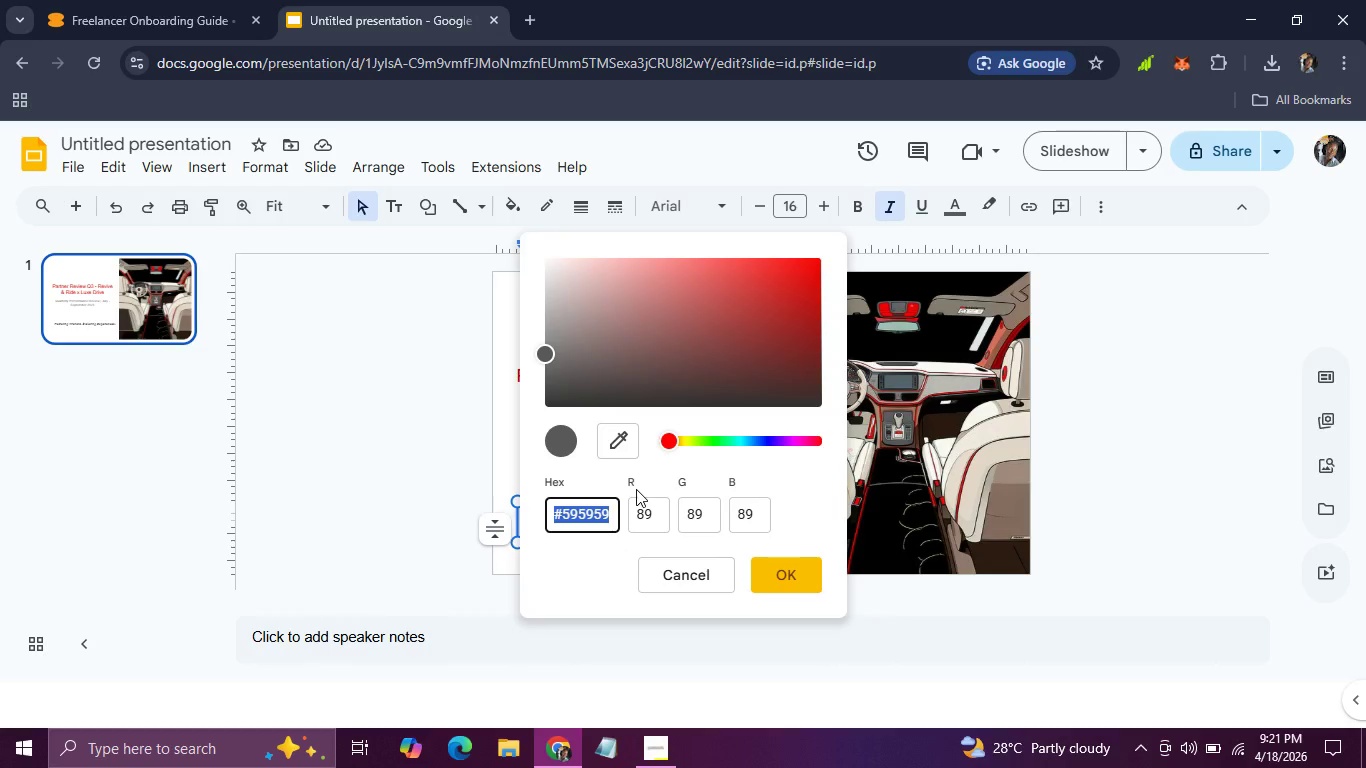 
wait(6.62)
 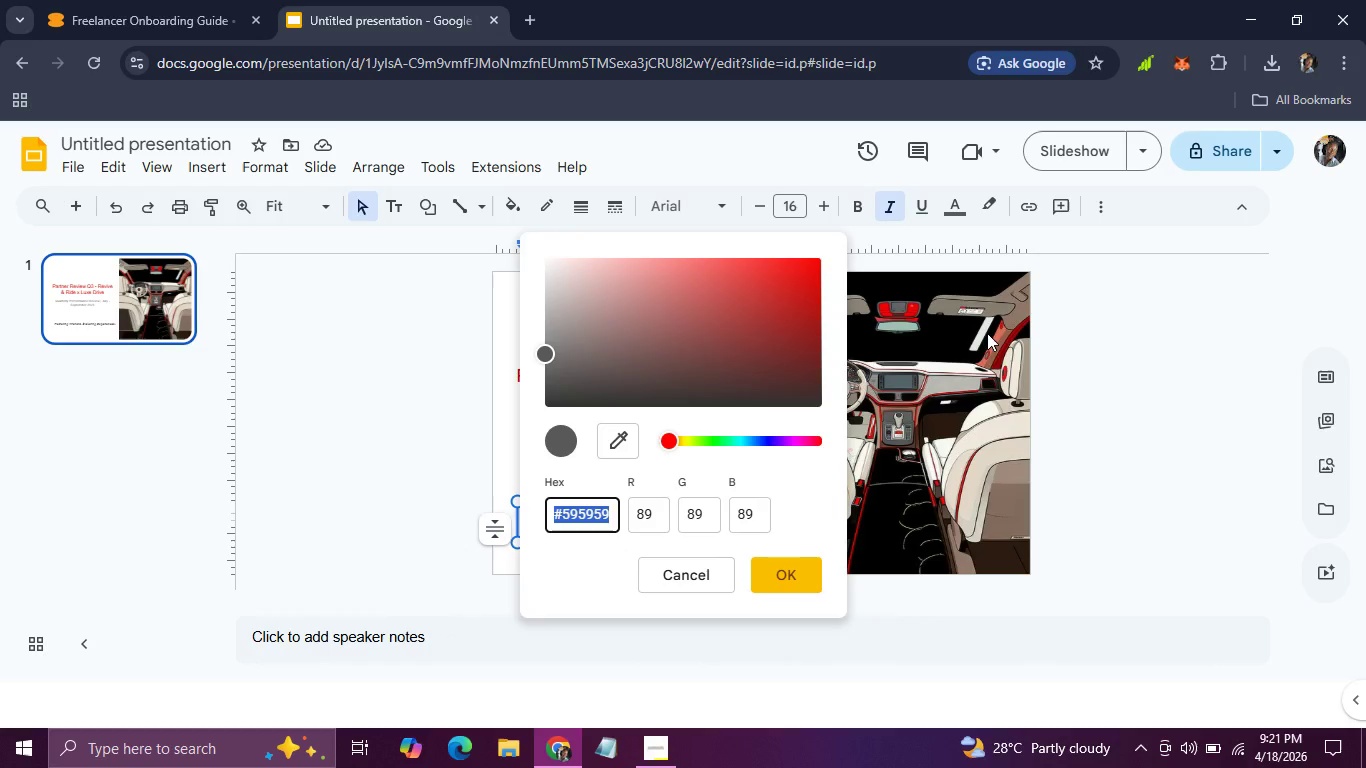 
type(708090)
 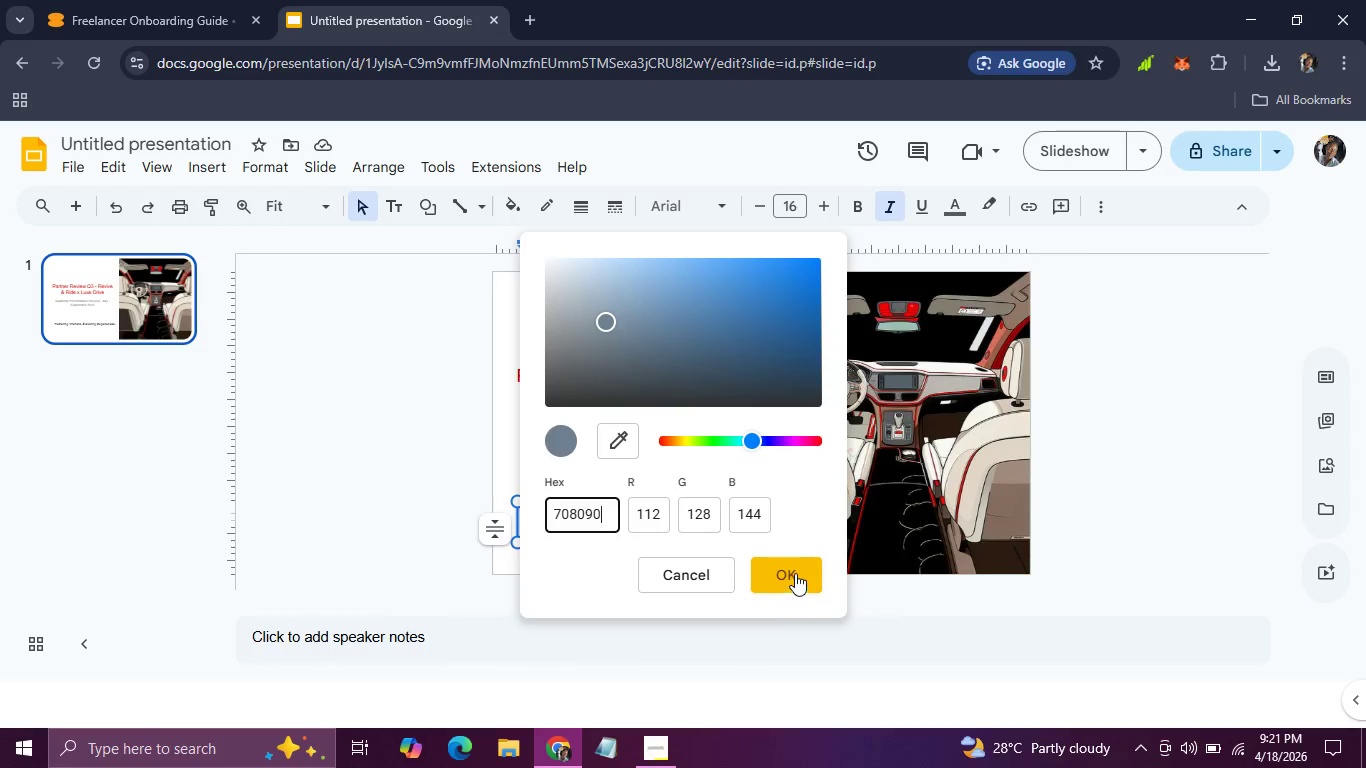 
left_click([795, 571])
 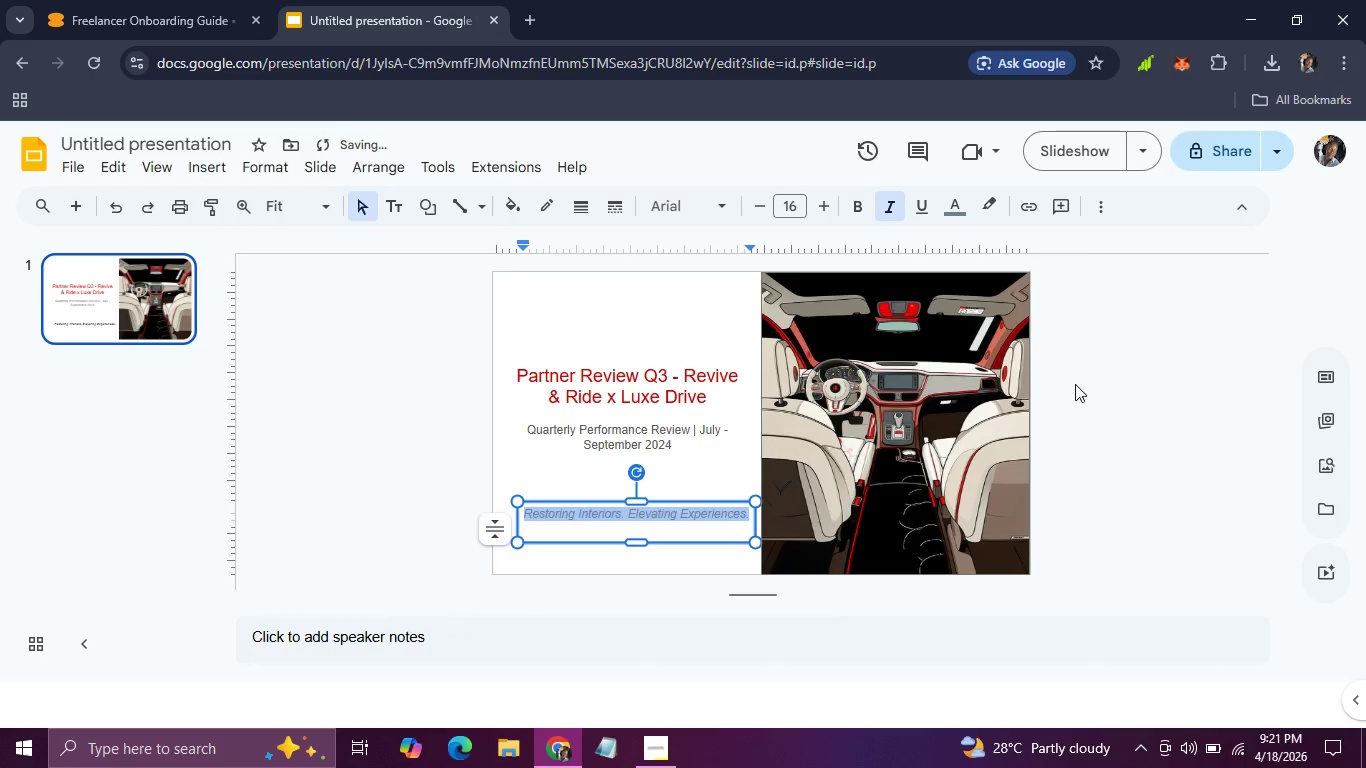 
left_click([1104, 419])
 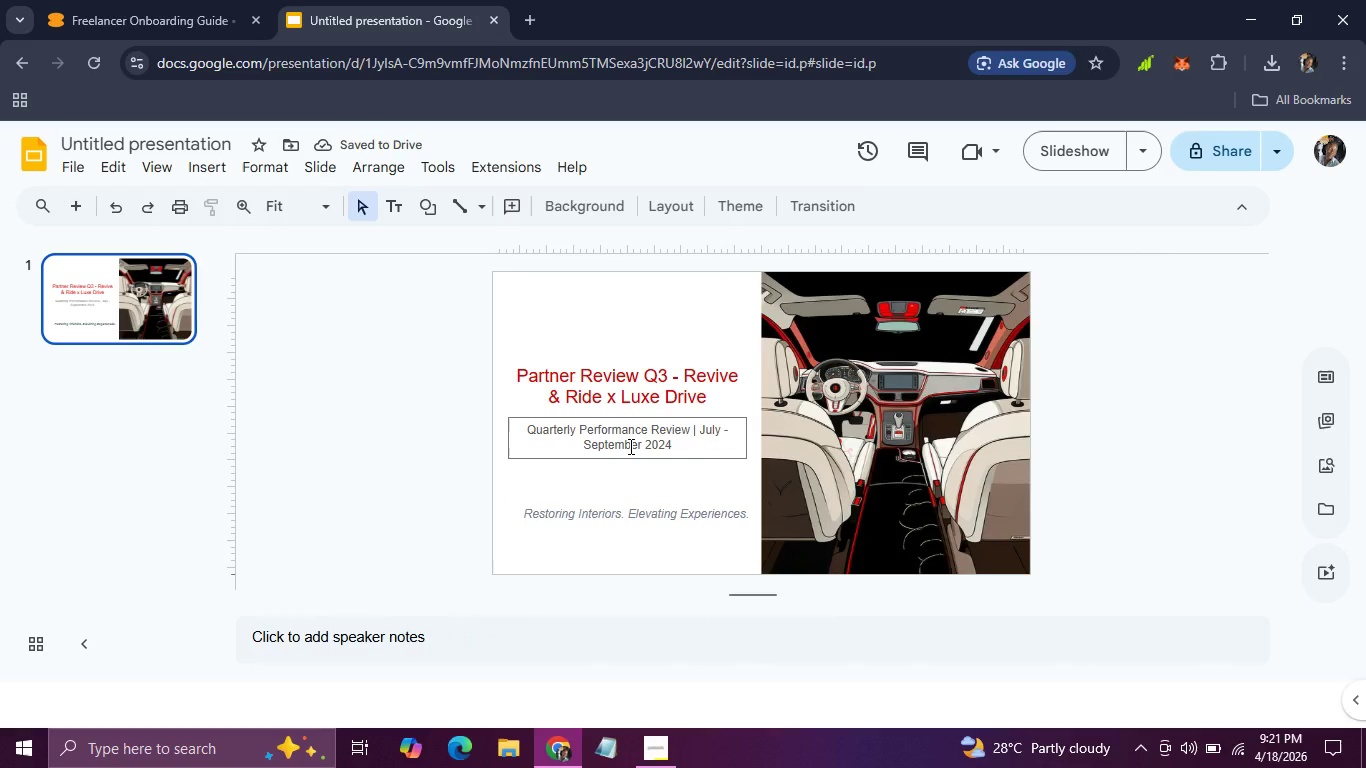 
left_click([629, 446])
 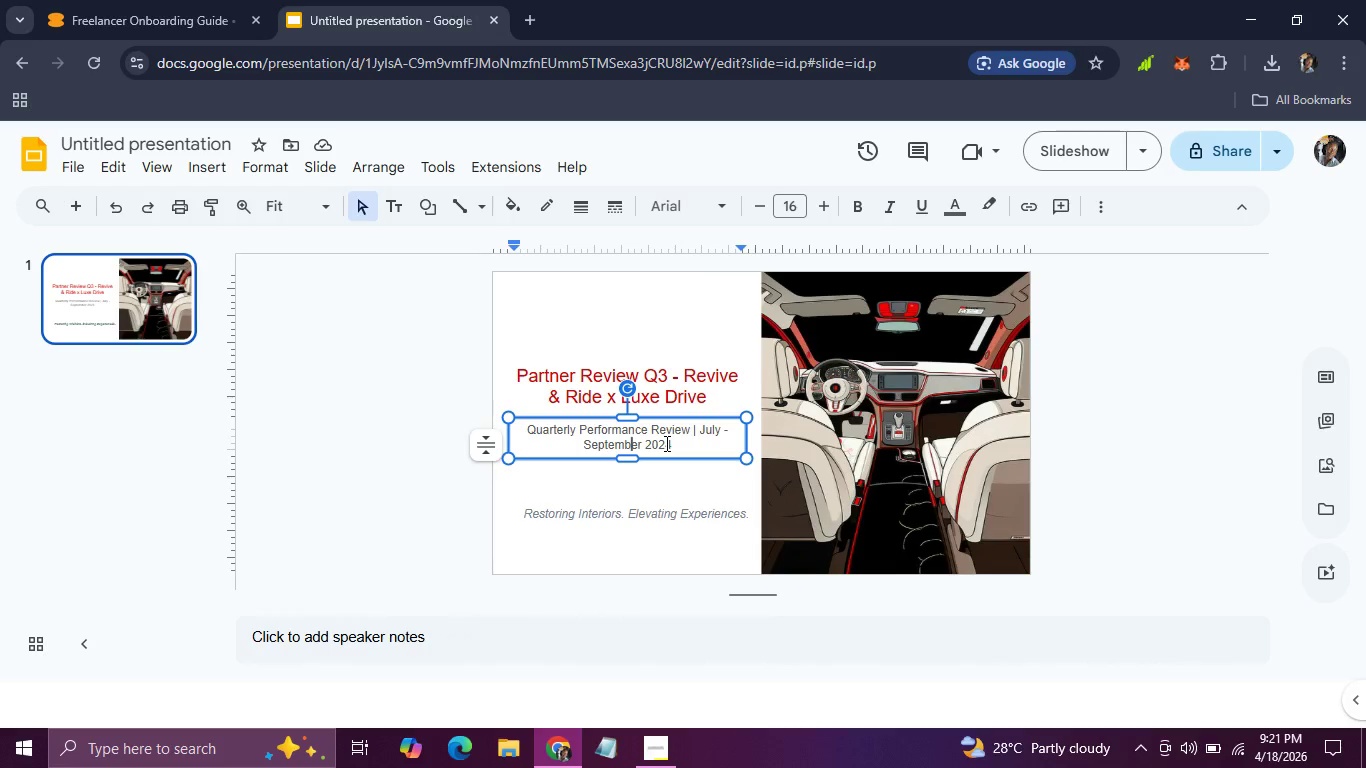 
wait(14.25)
 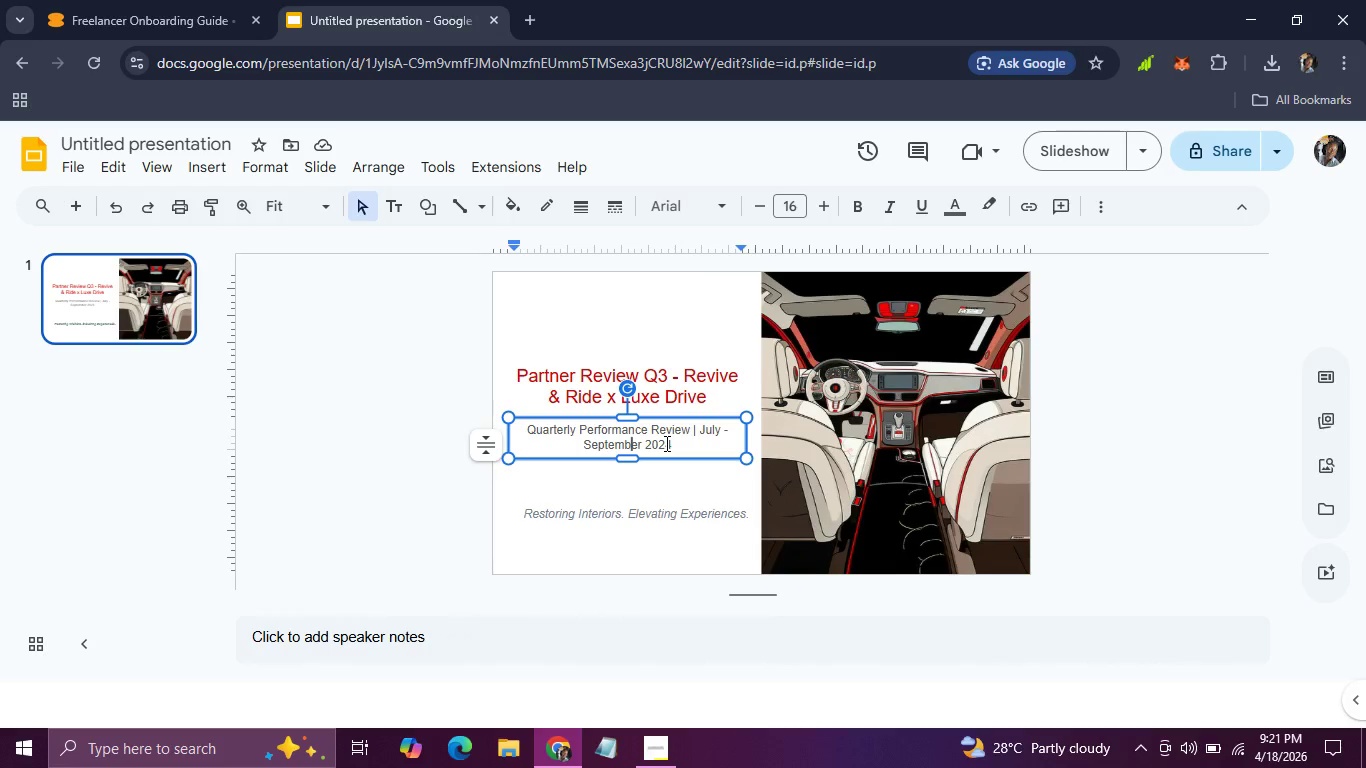 
left_click_drag(start_coordinate=[684, 444], to_coordinate=[525, 428])
 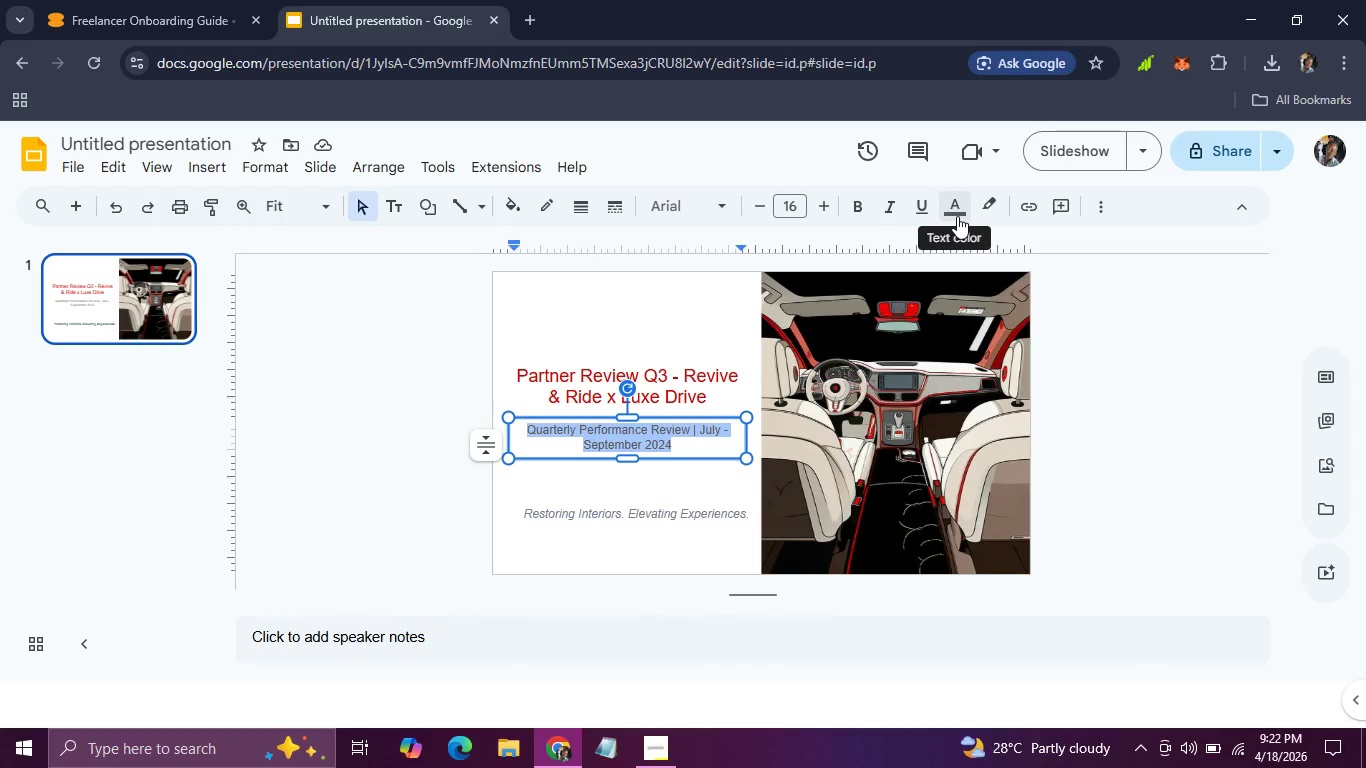 
wait(6.19)
 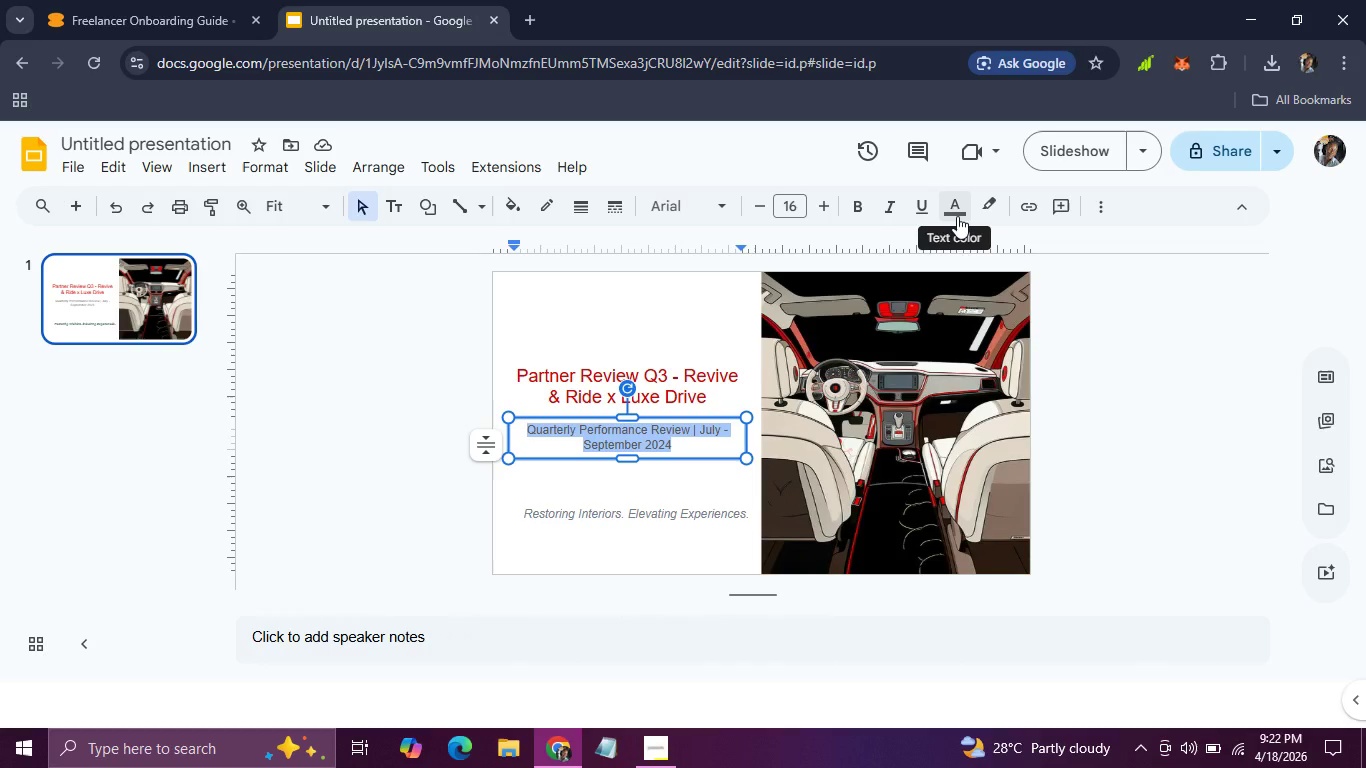 
left_click([957, 216])
 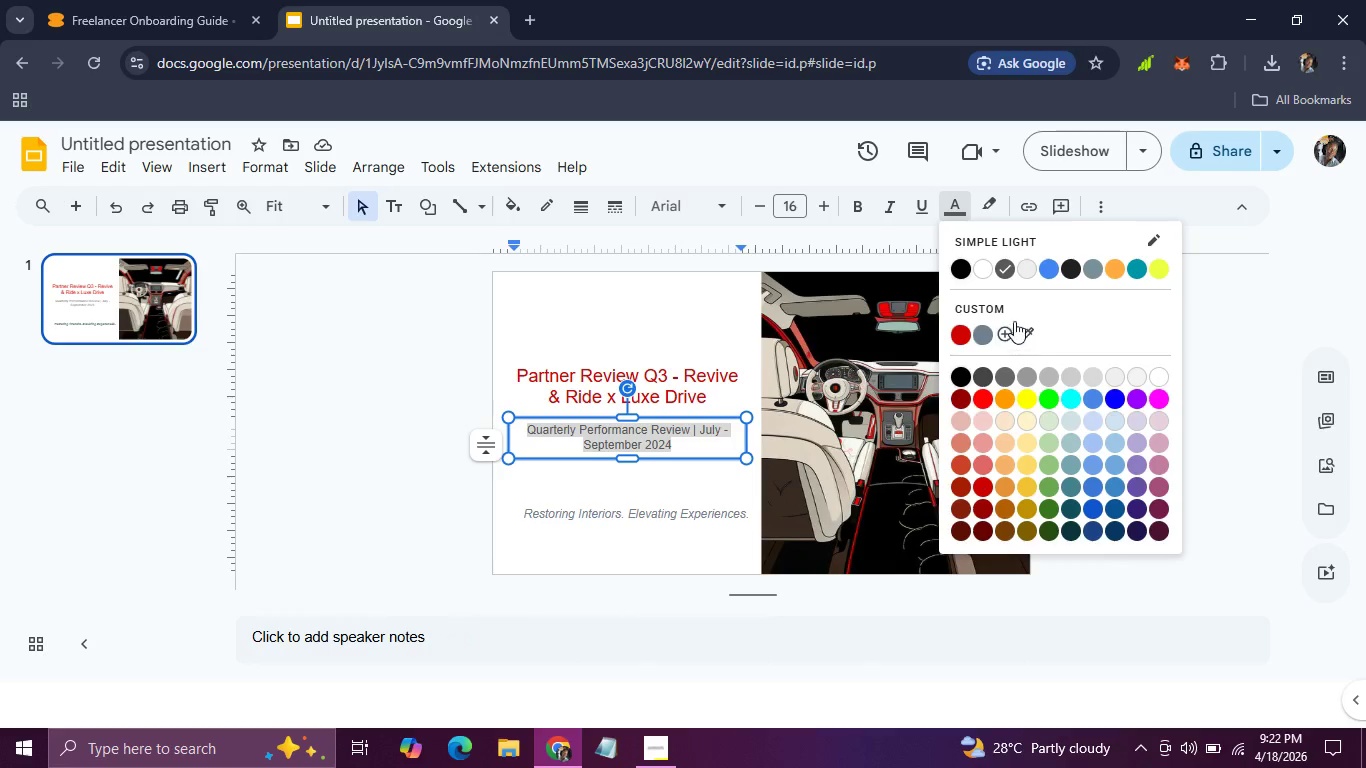 
left_click([961, 275])
 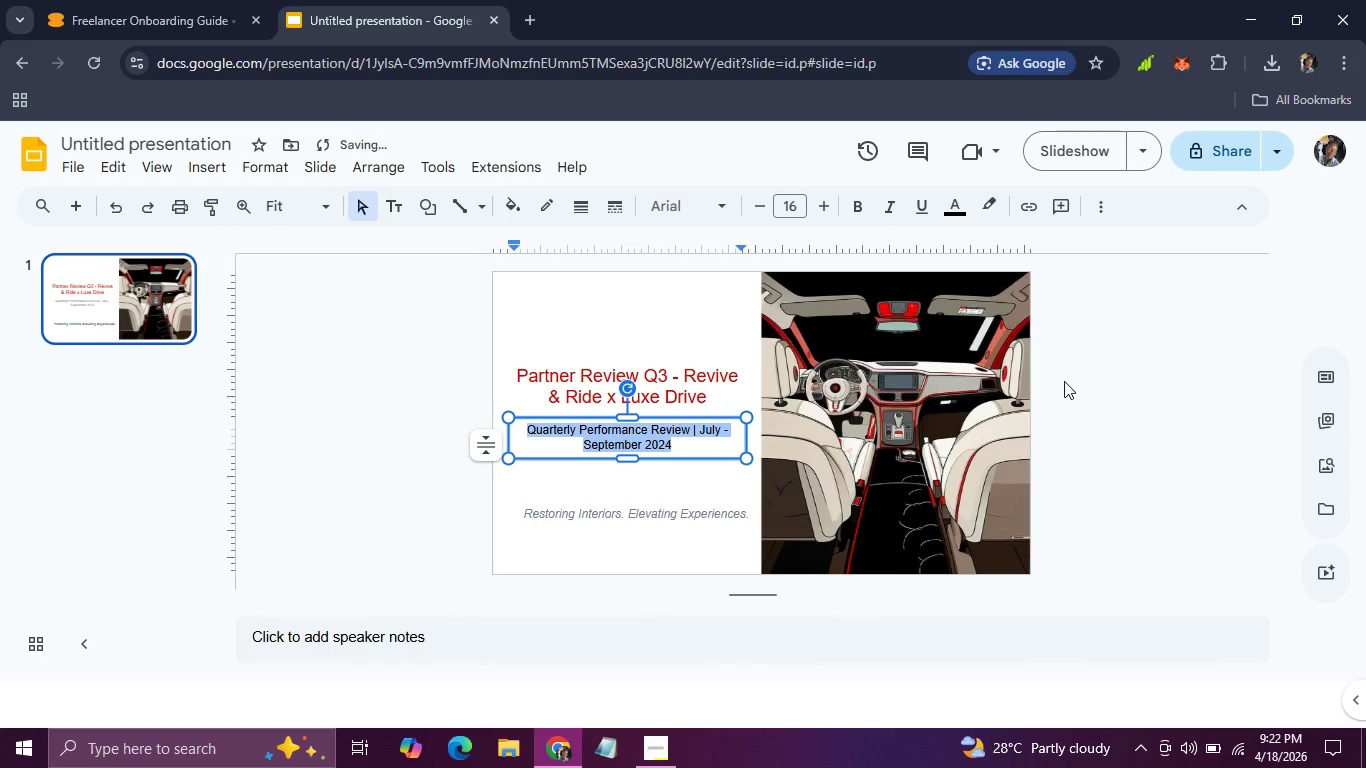 
left_click([1064, 381])
 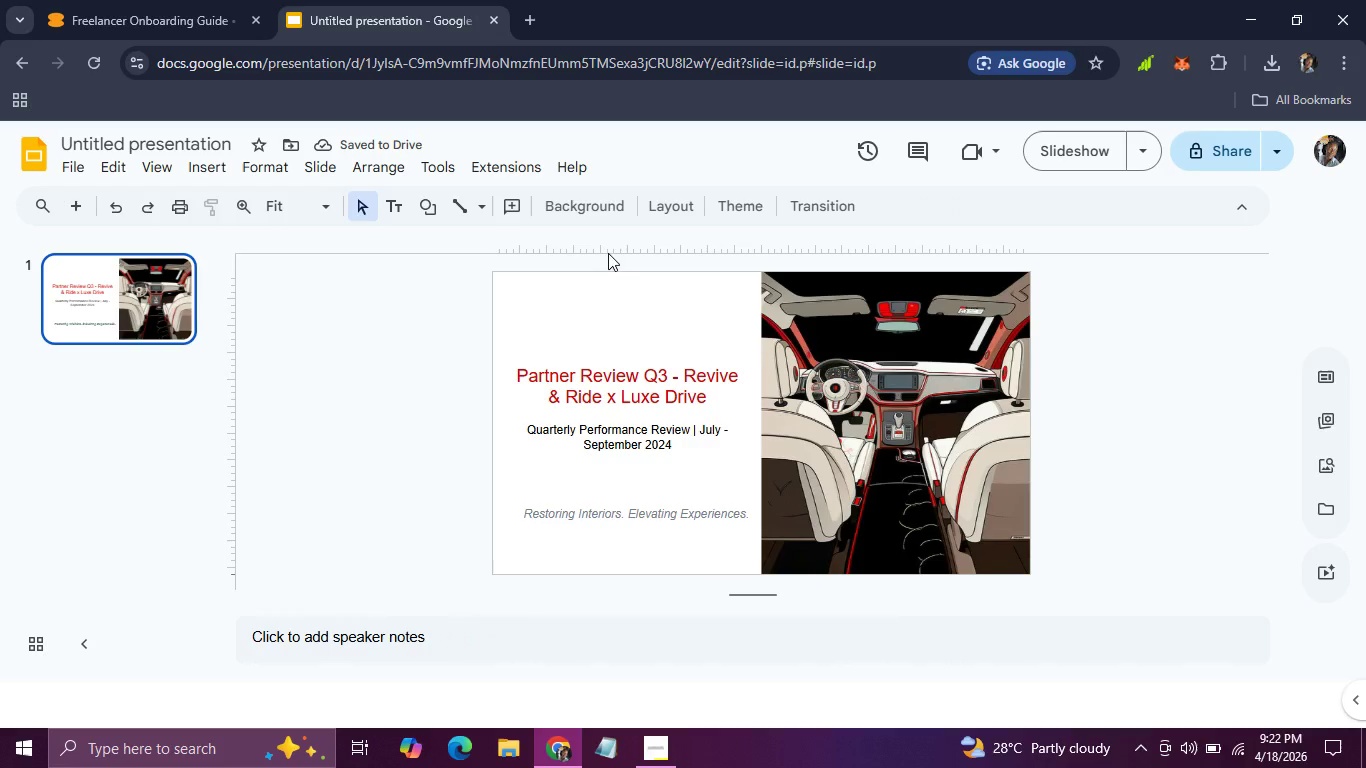 
wait(5.11)
 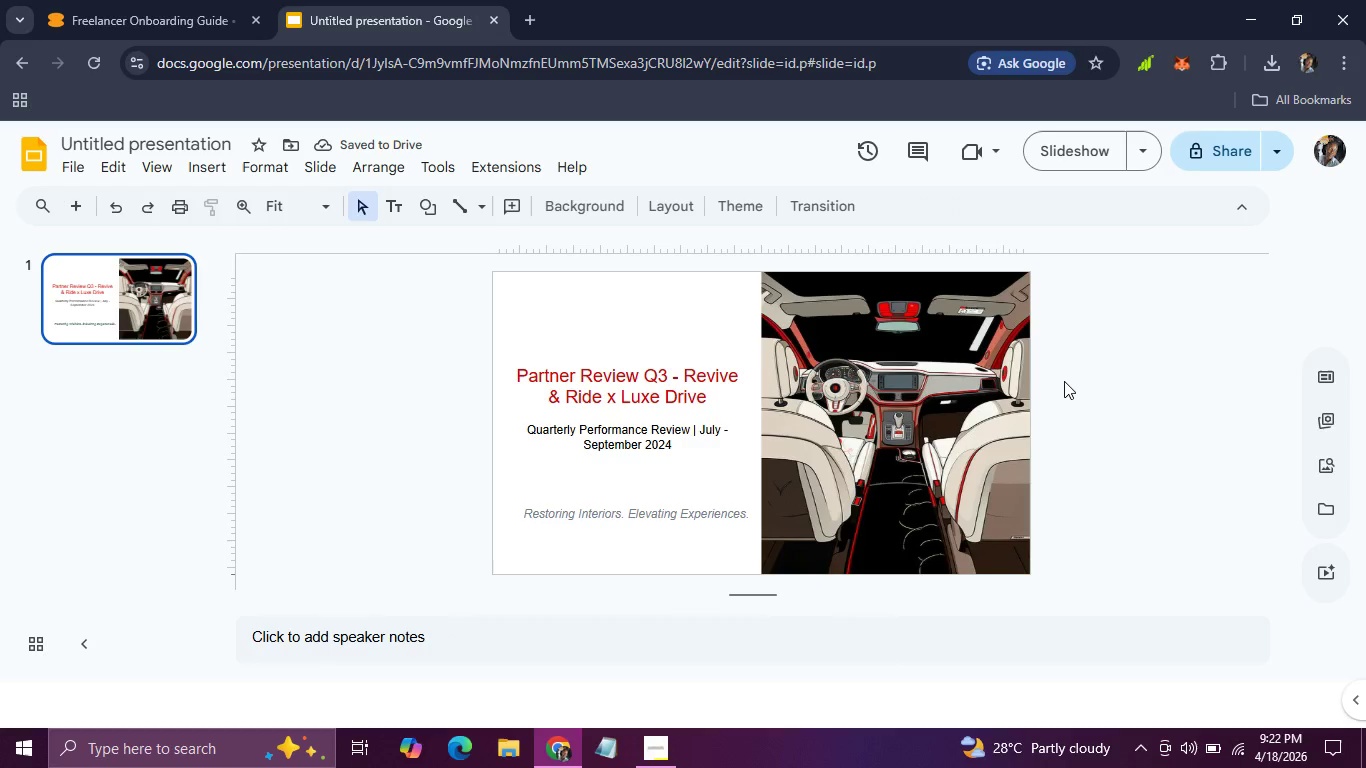 
left_click([474, 209])
 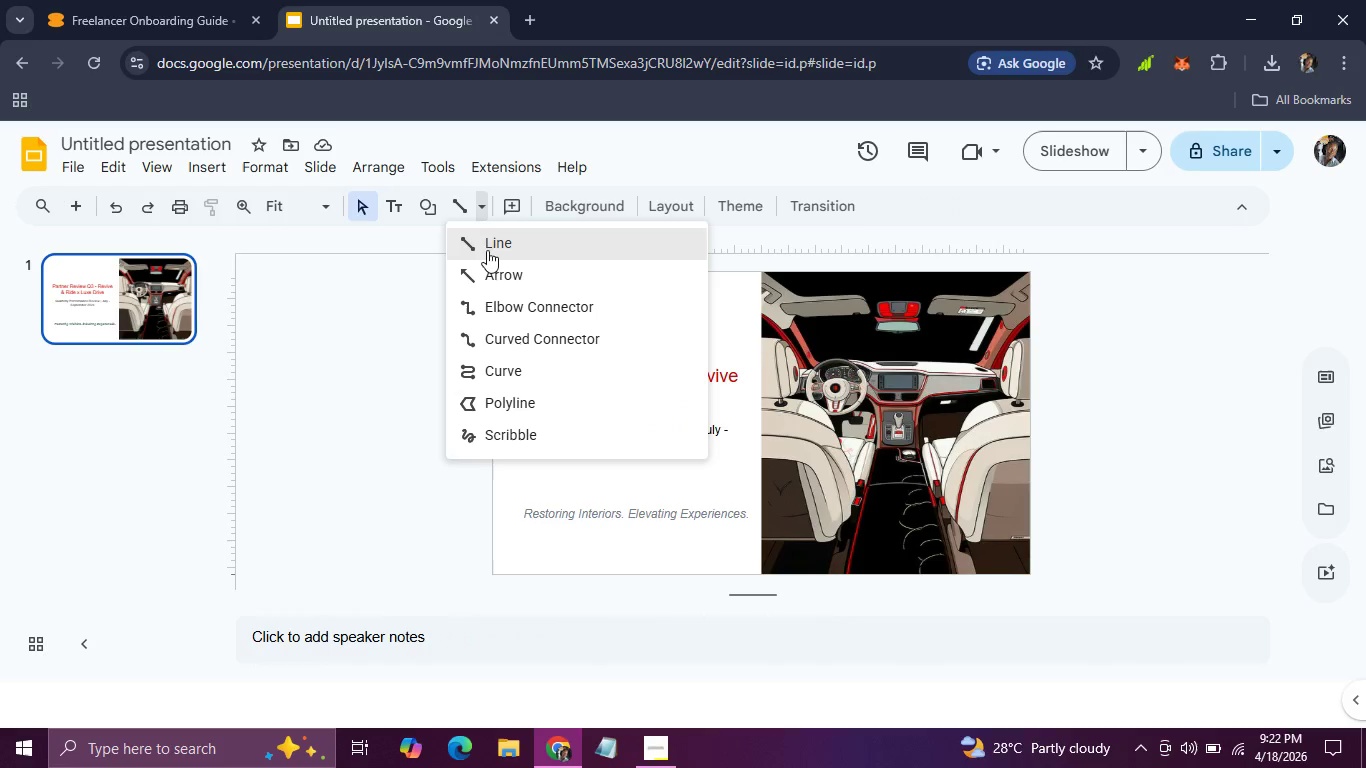 
left_click([487, 244])
 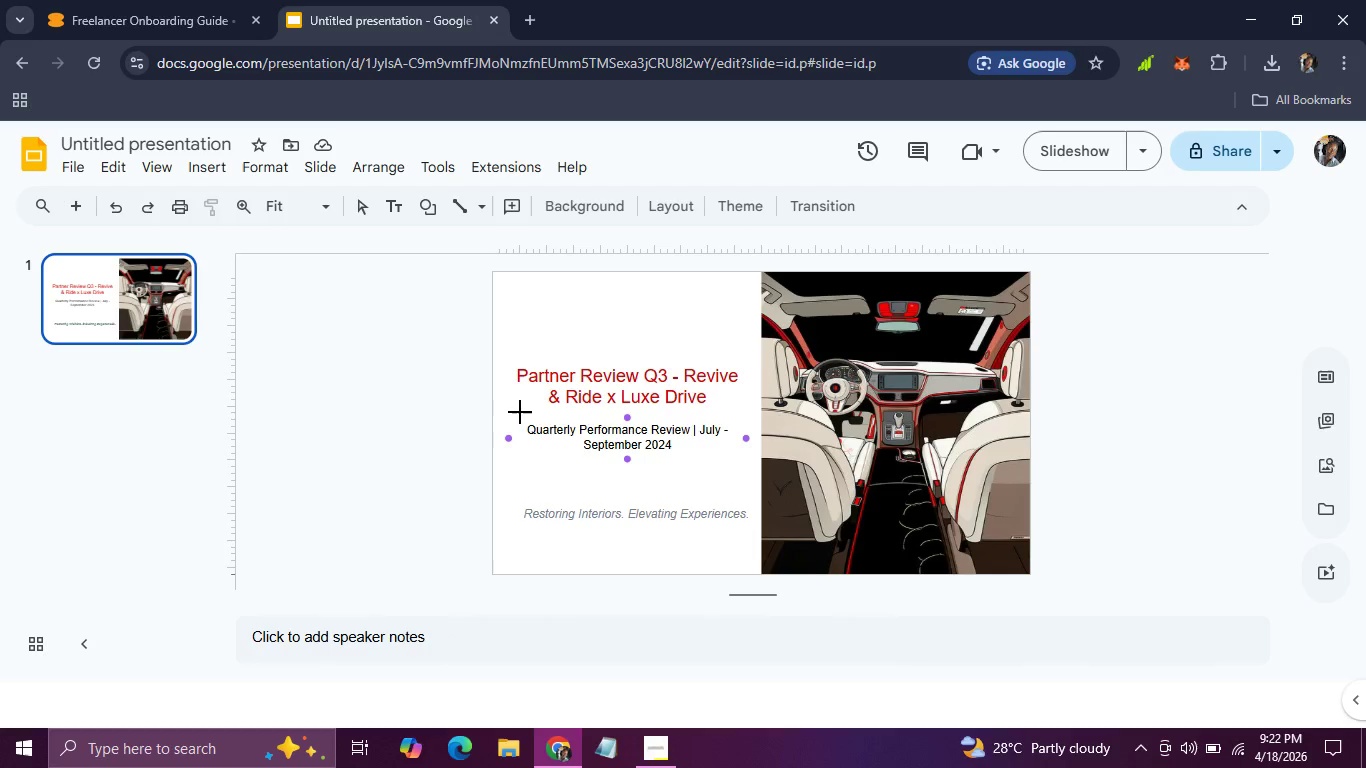 
left_click_drag(start_coordinate=[517, 412], to_coordinate=[746, 410])
 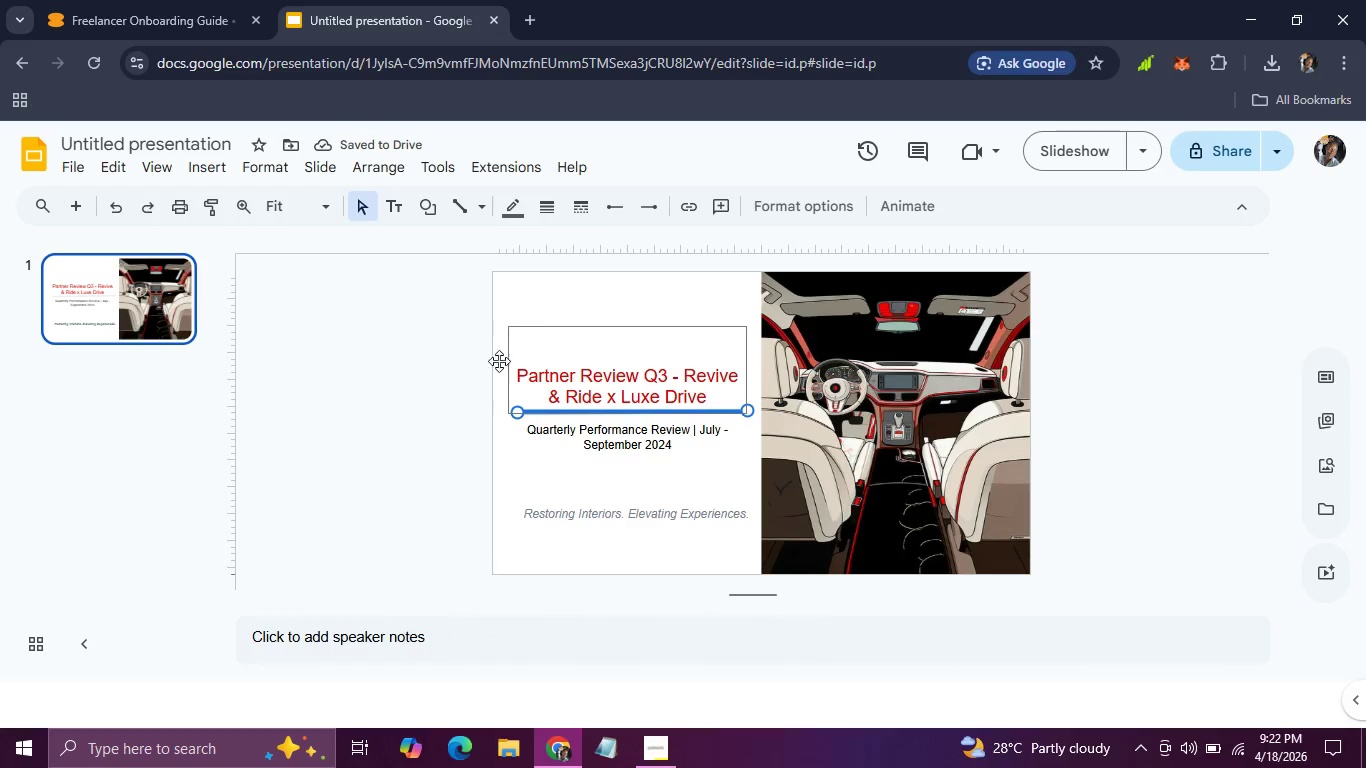 
left_click([447, 395])
 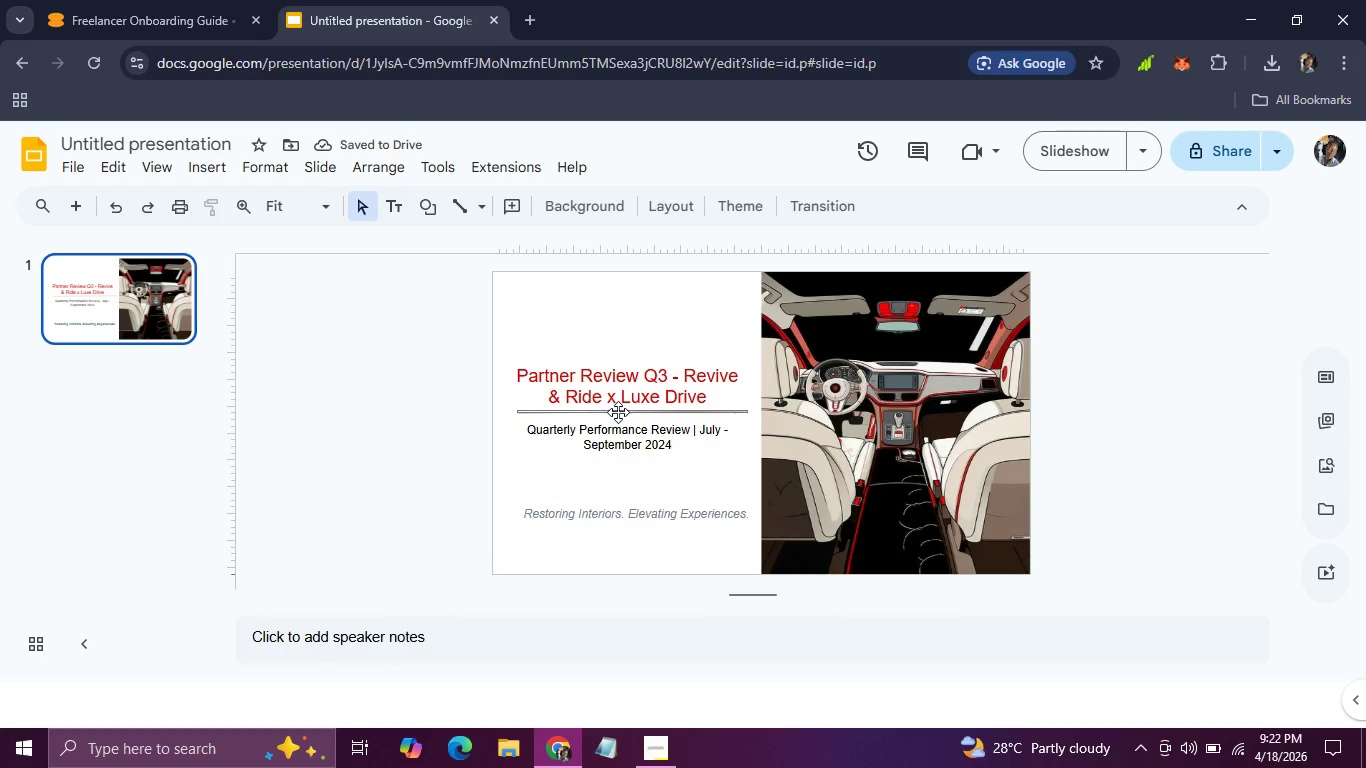 
left_click([618, 412])
 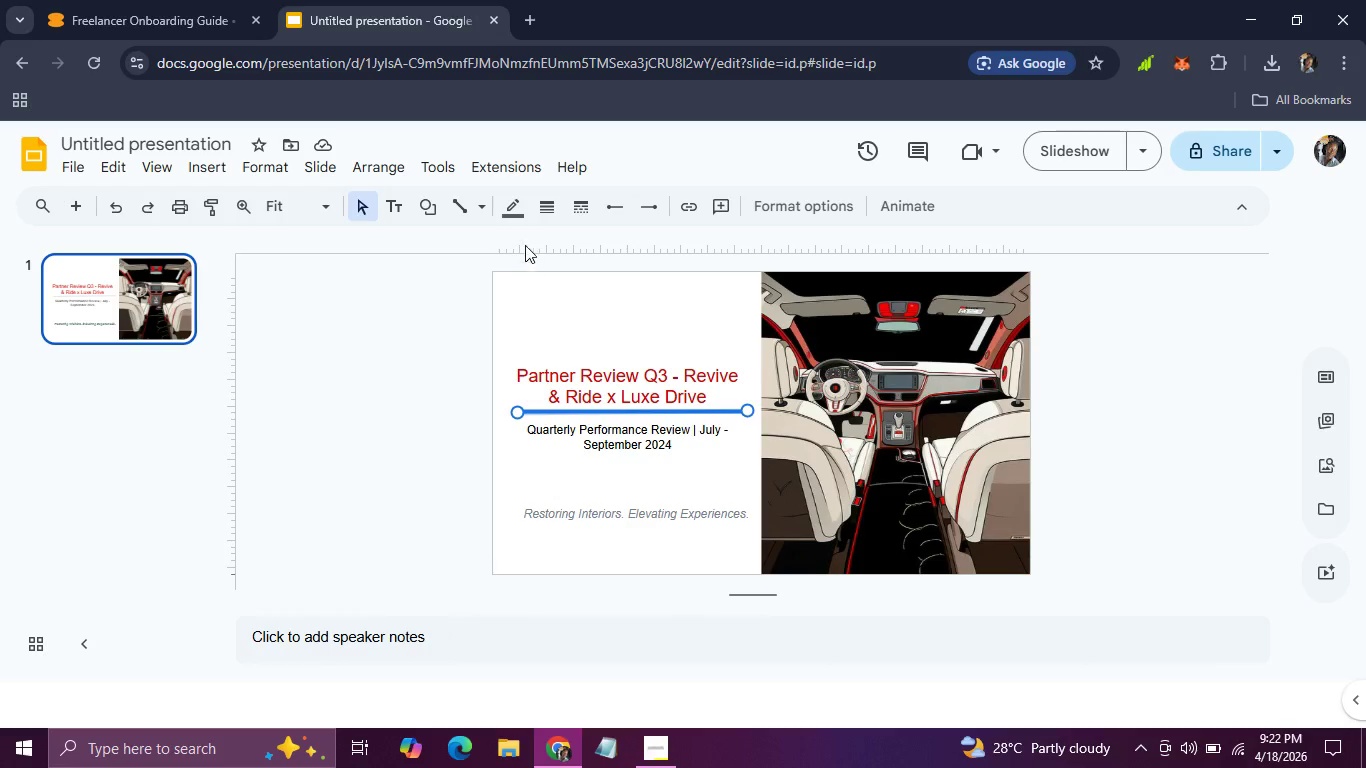 
left_click([518, 214])
 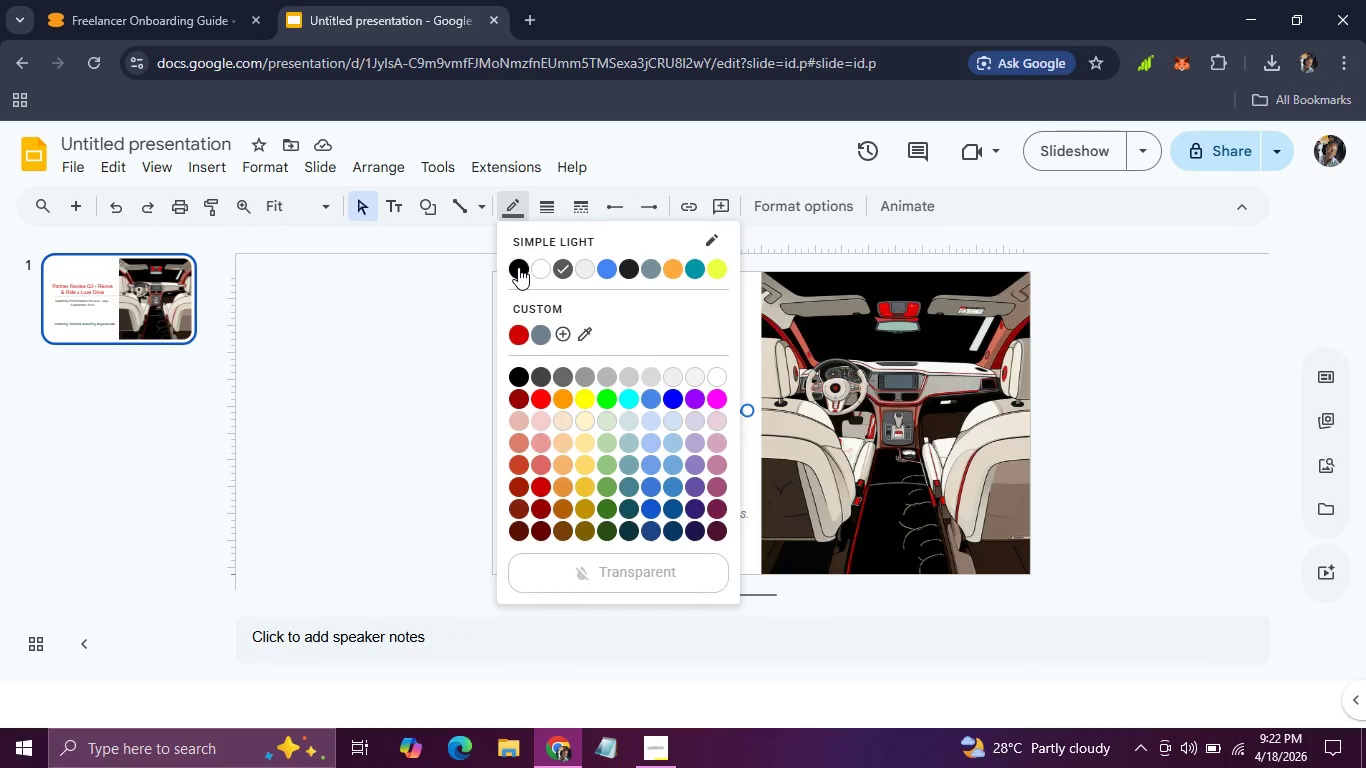 
left_click([518, 267])
 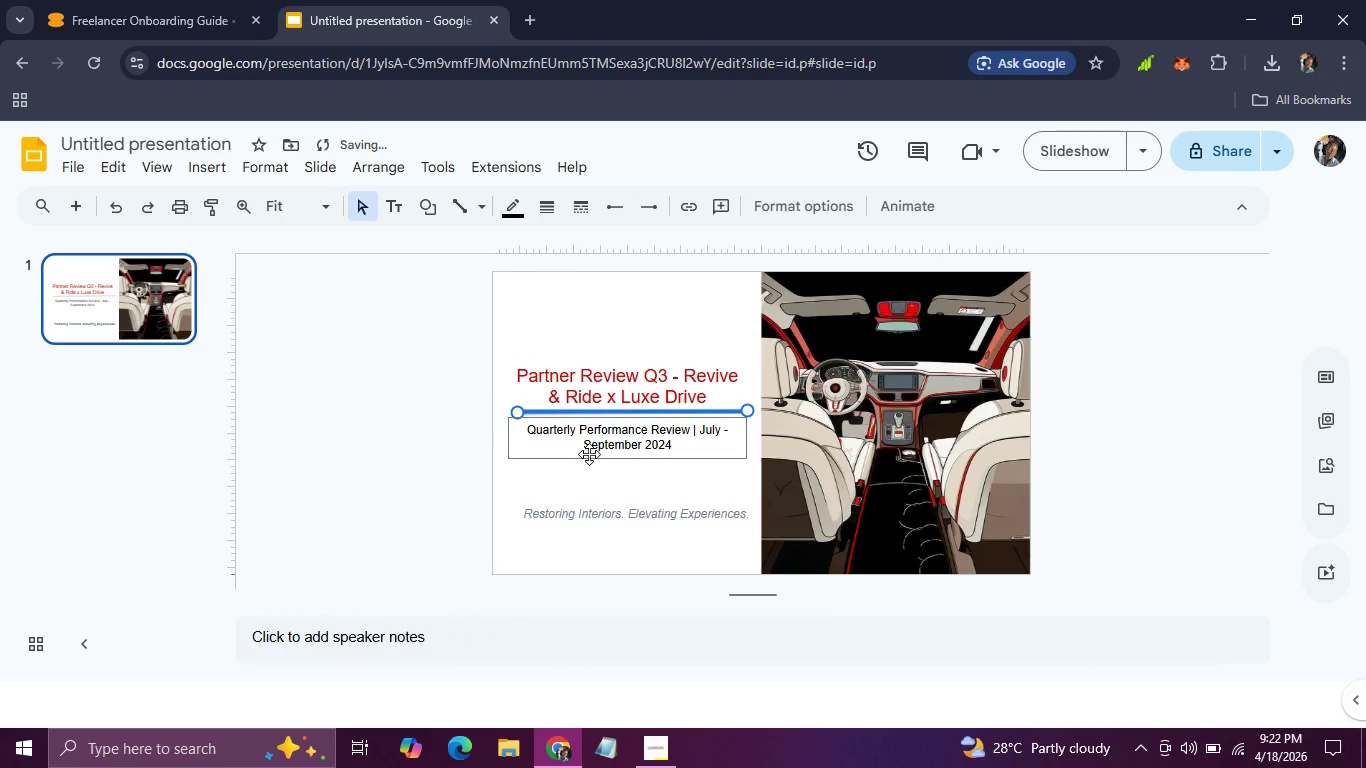 
left_click([595, 438])
 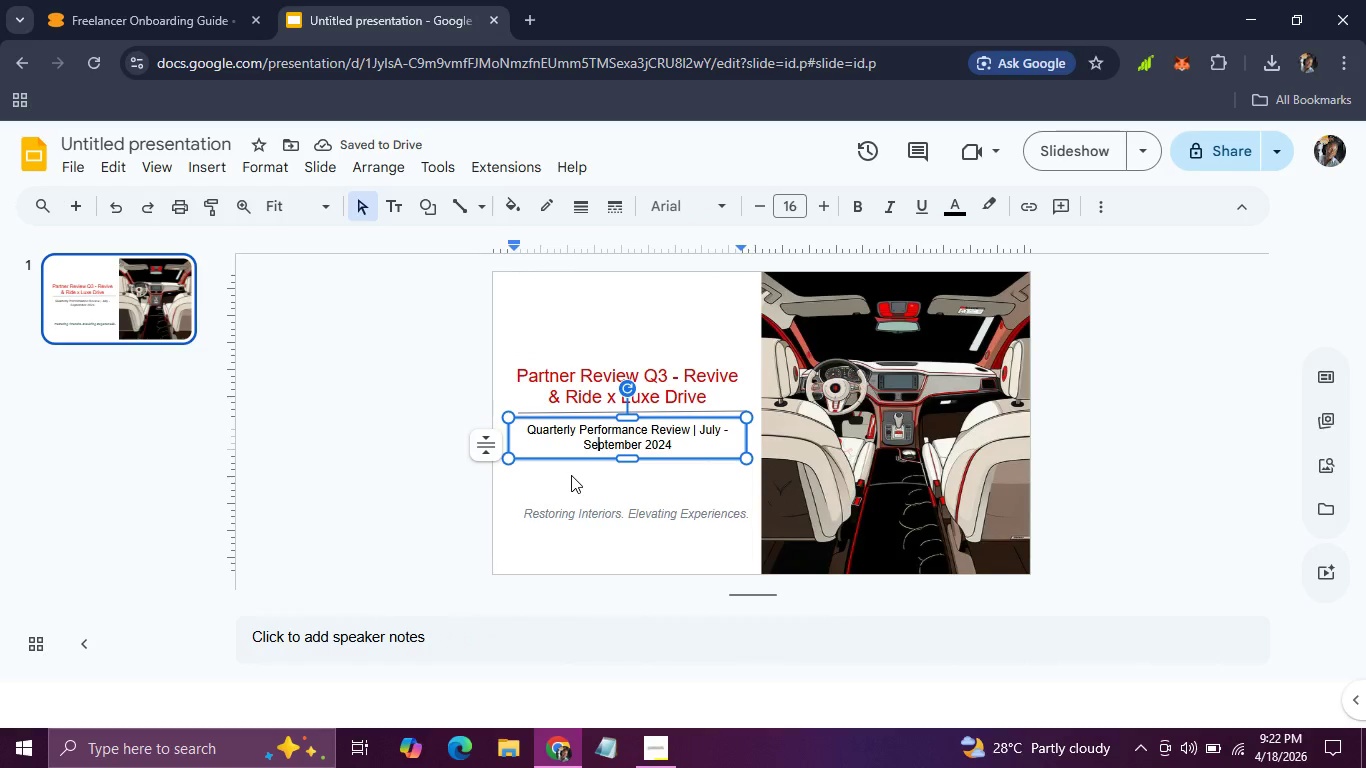 
key(ArrowDown)
 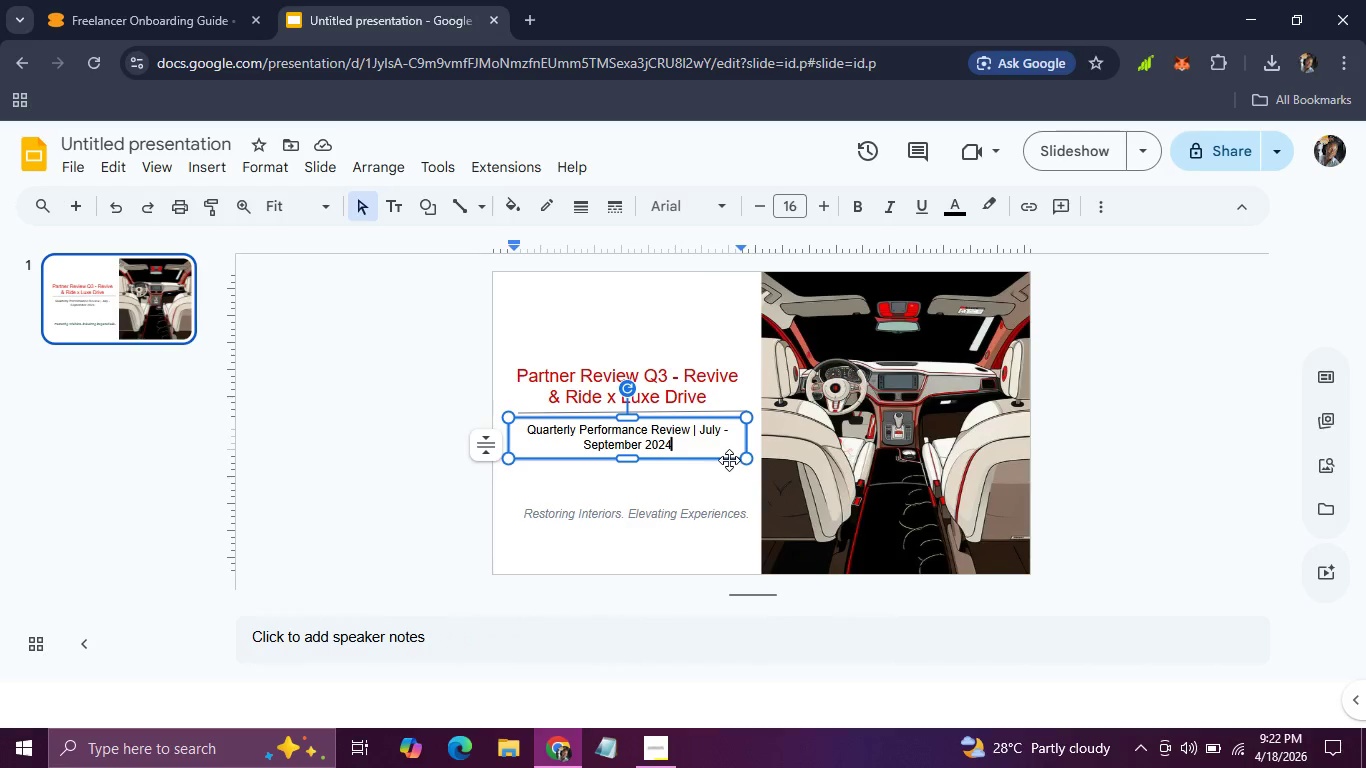 
wait(6.75)
 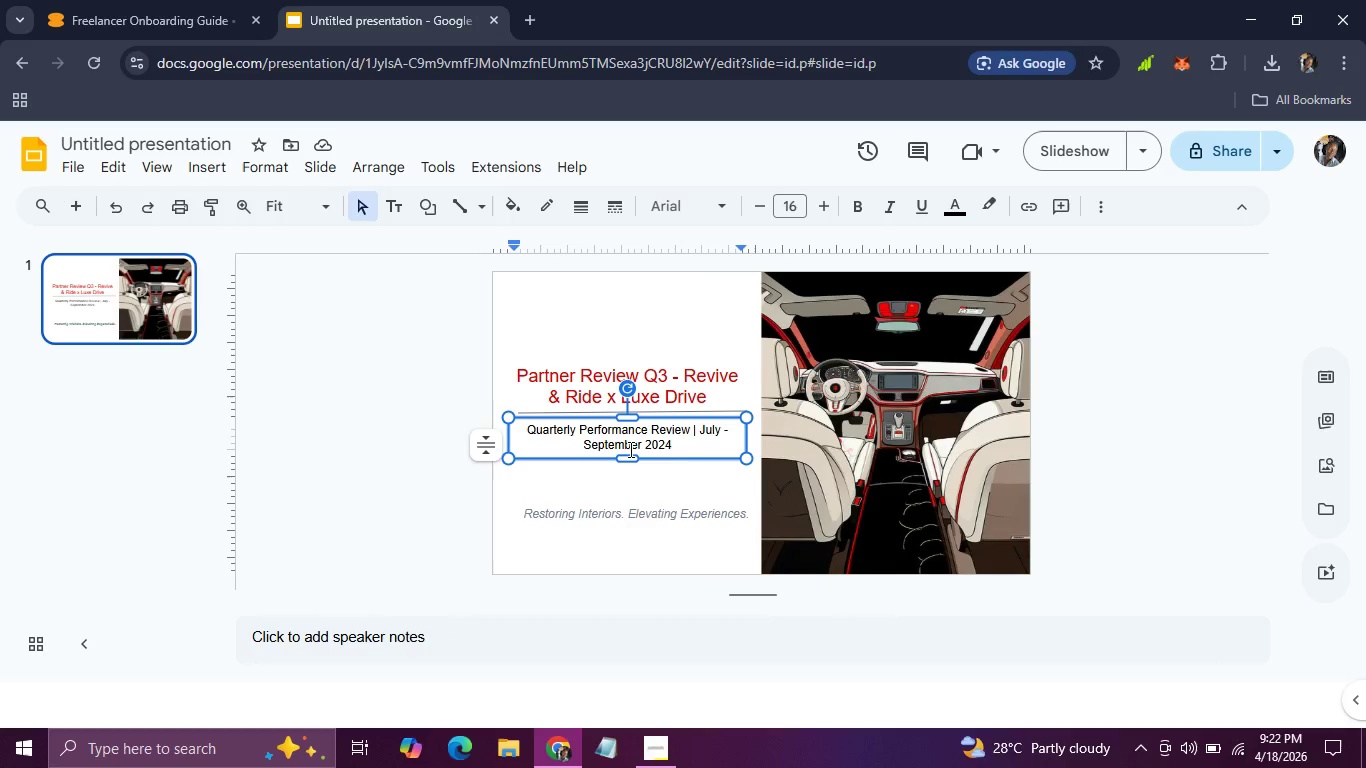 
left_click_drag(start_coordinate=[729, 461], to_coordinate=[729, 467])
 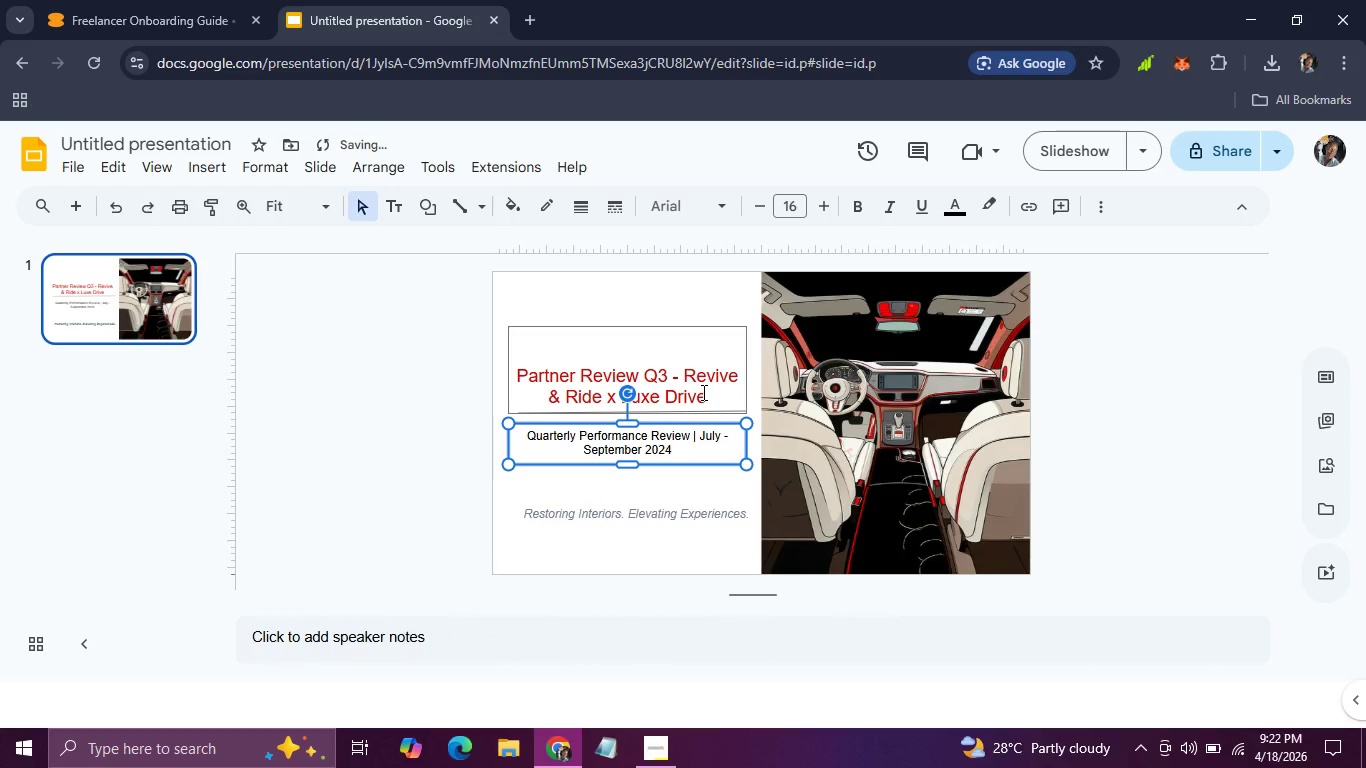 
left_click([702, 392])
 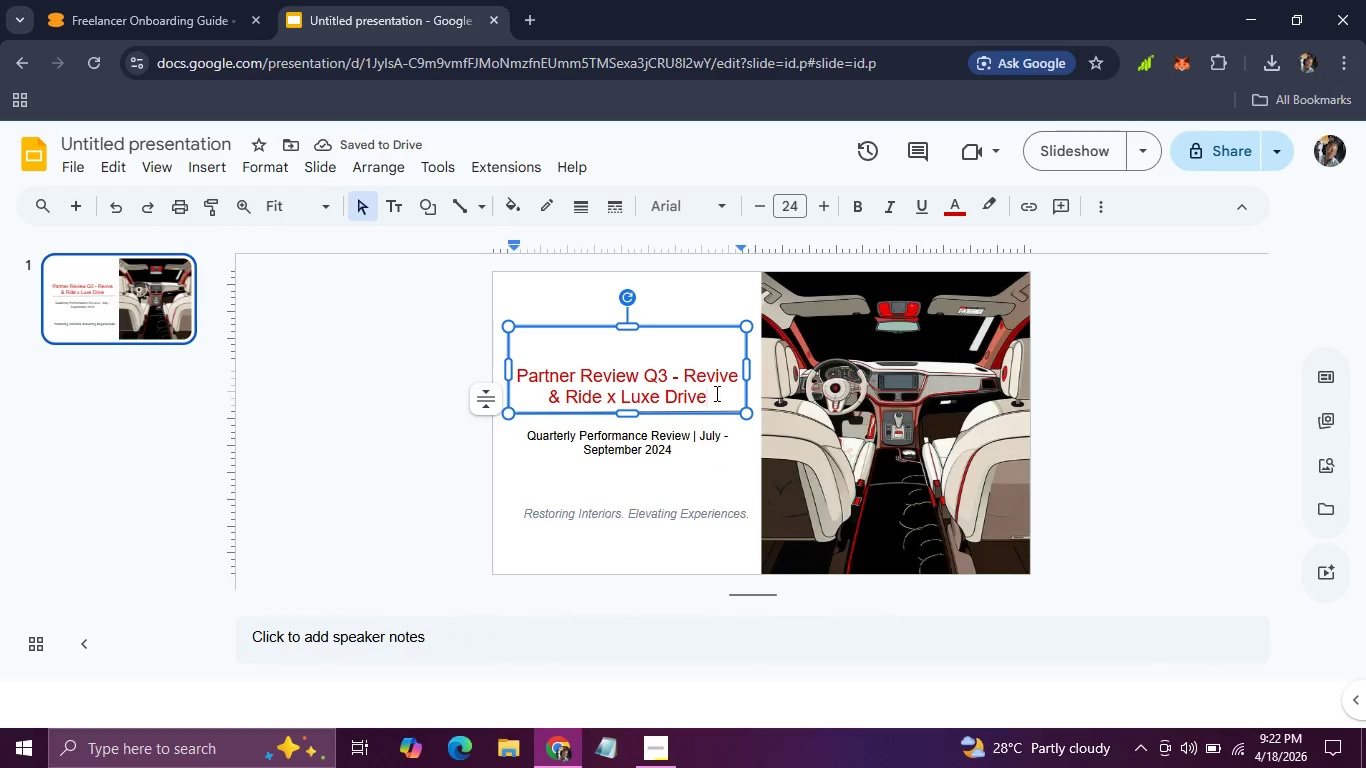 
left_click_drag(start_coordinate=[715, 394], to_coordinate=[518, 377])
 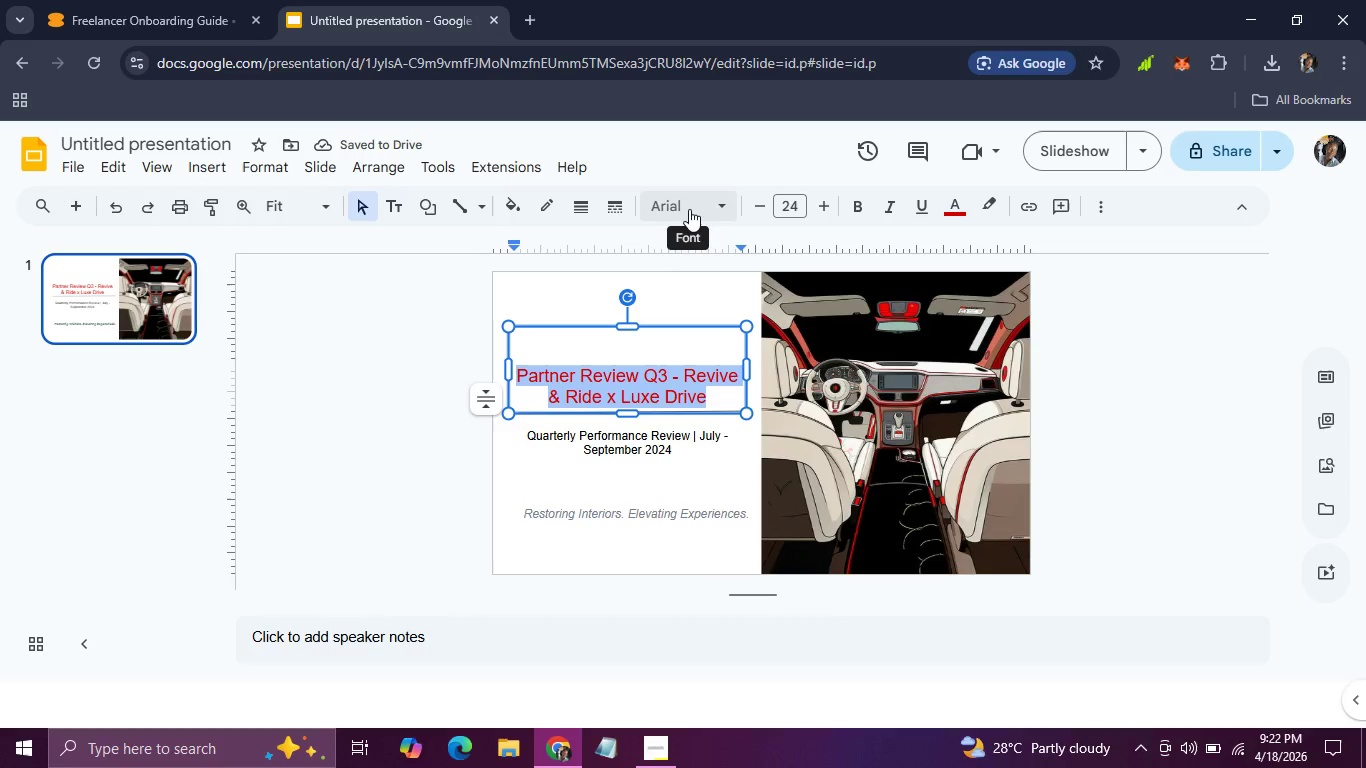 
left_click([689, 209])
 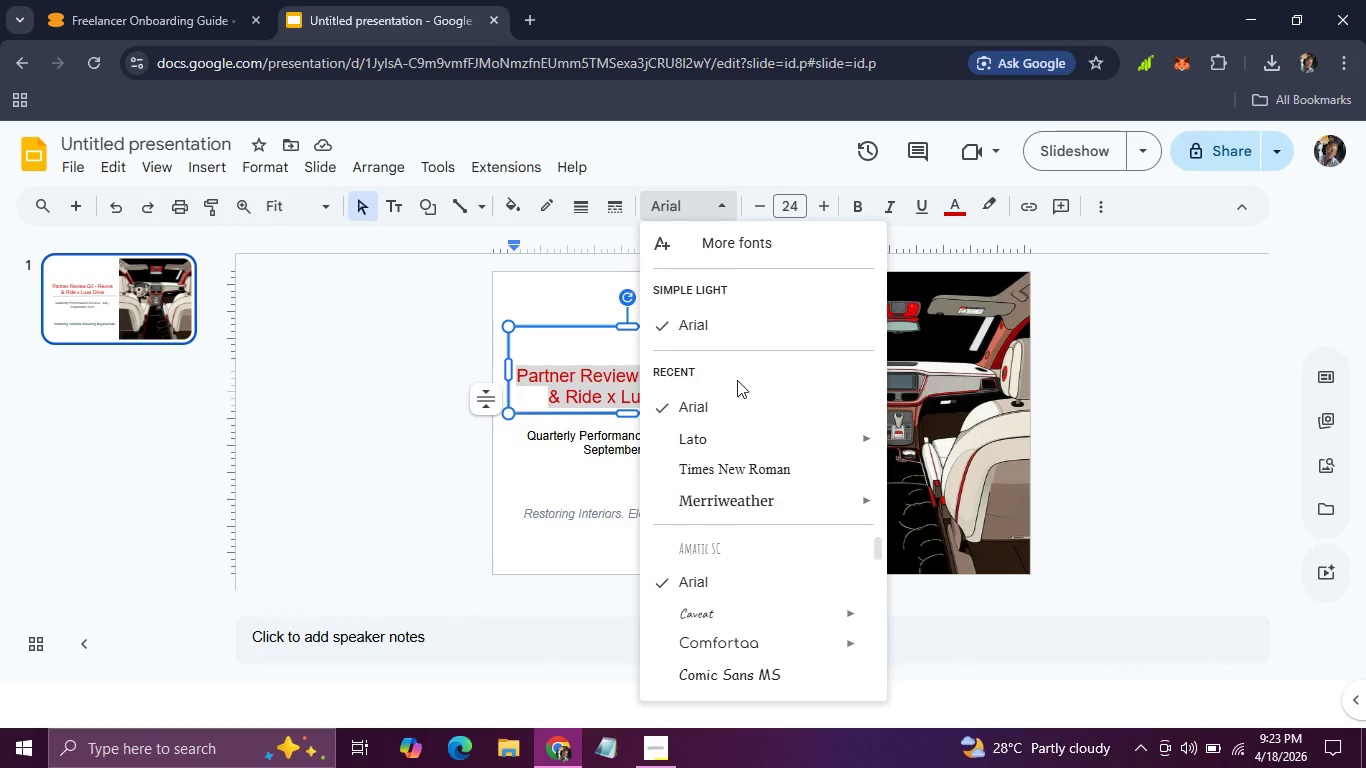 
scroll: coordinate [777, 631], scroll_direction: down, amount: 11.0
 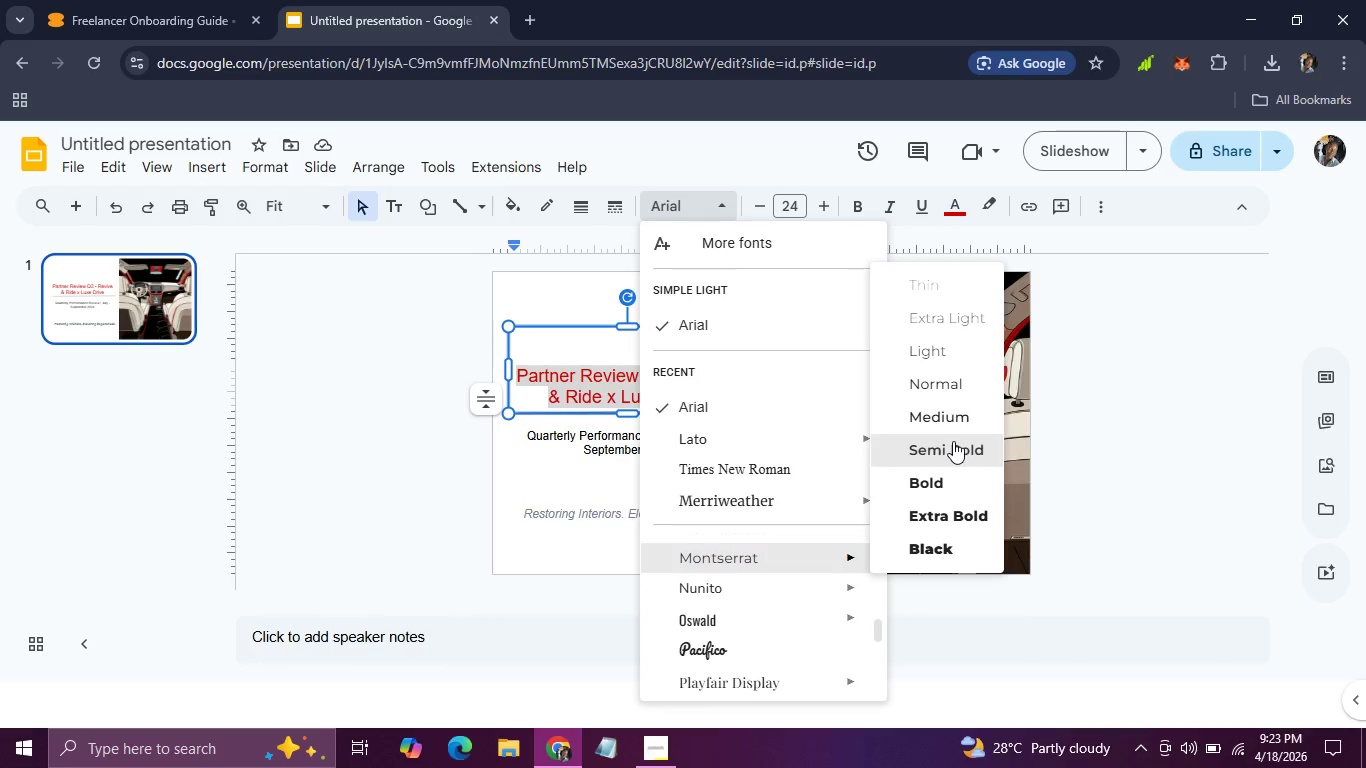 
left_click([953, 441])
 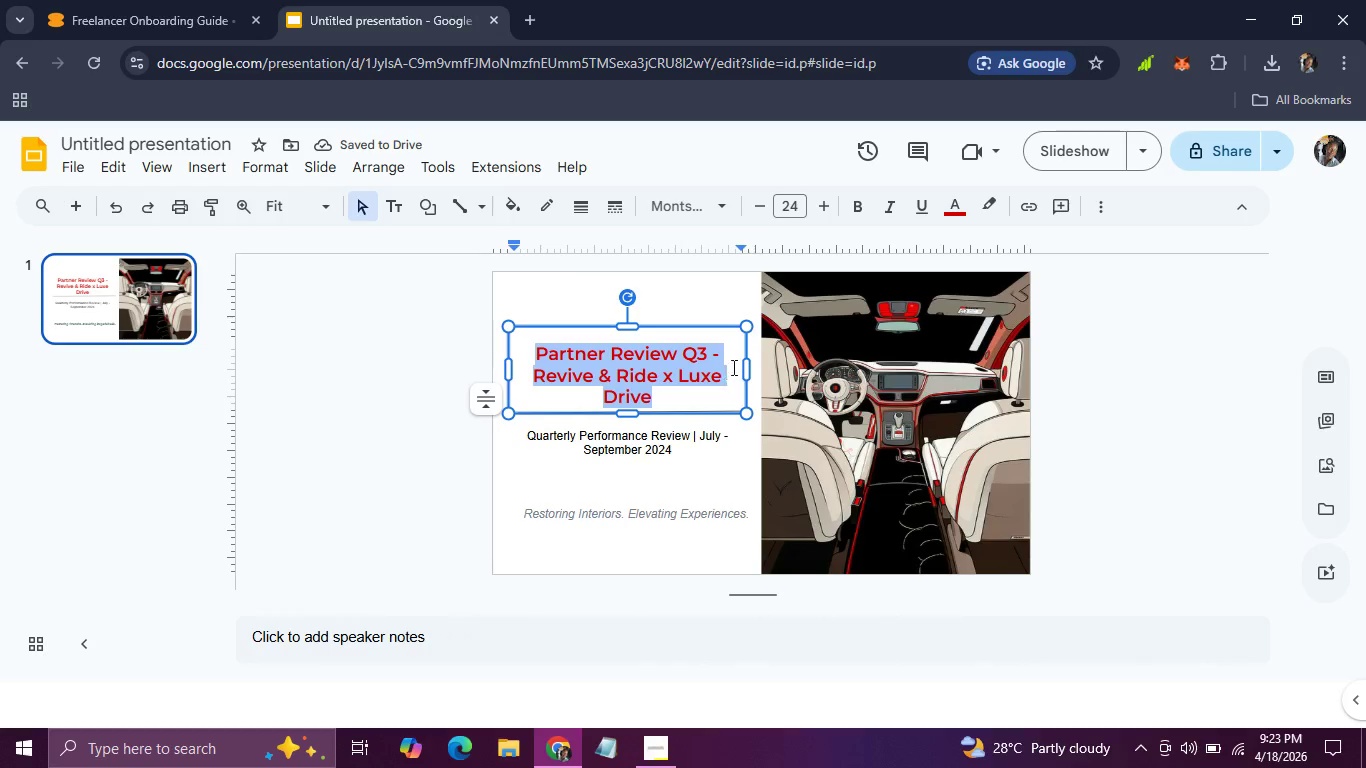 
left_click([792, 209])
 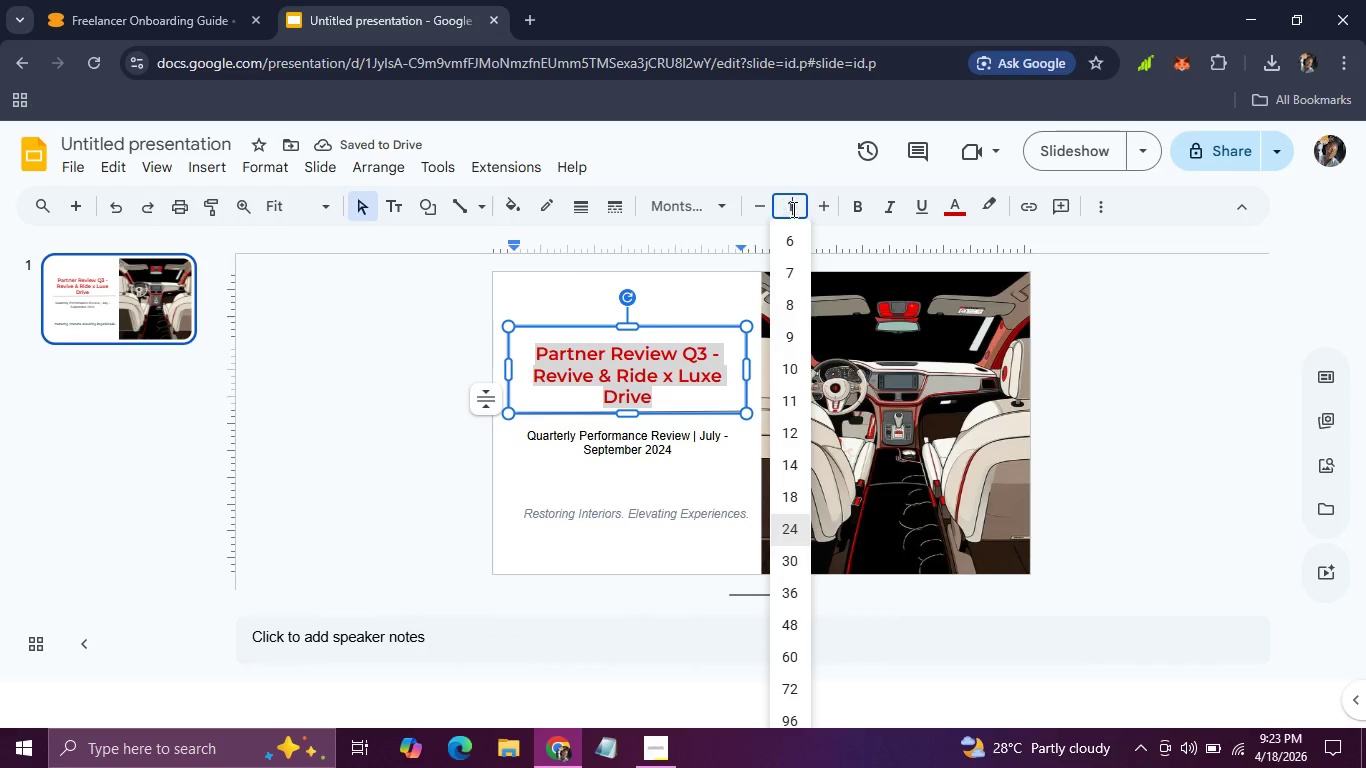 
type(1)
key(Backspace)
type(22)
 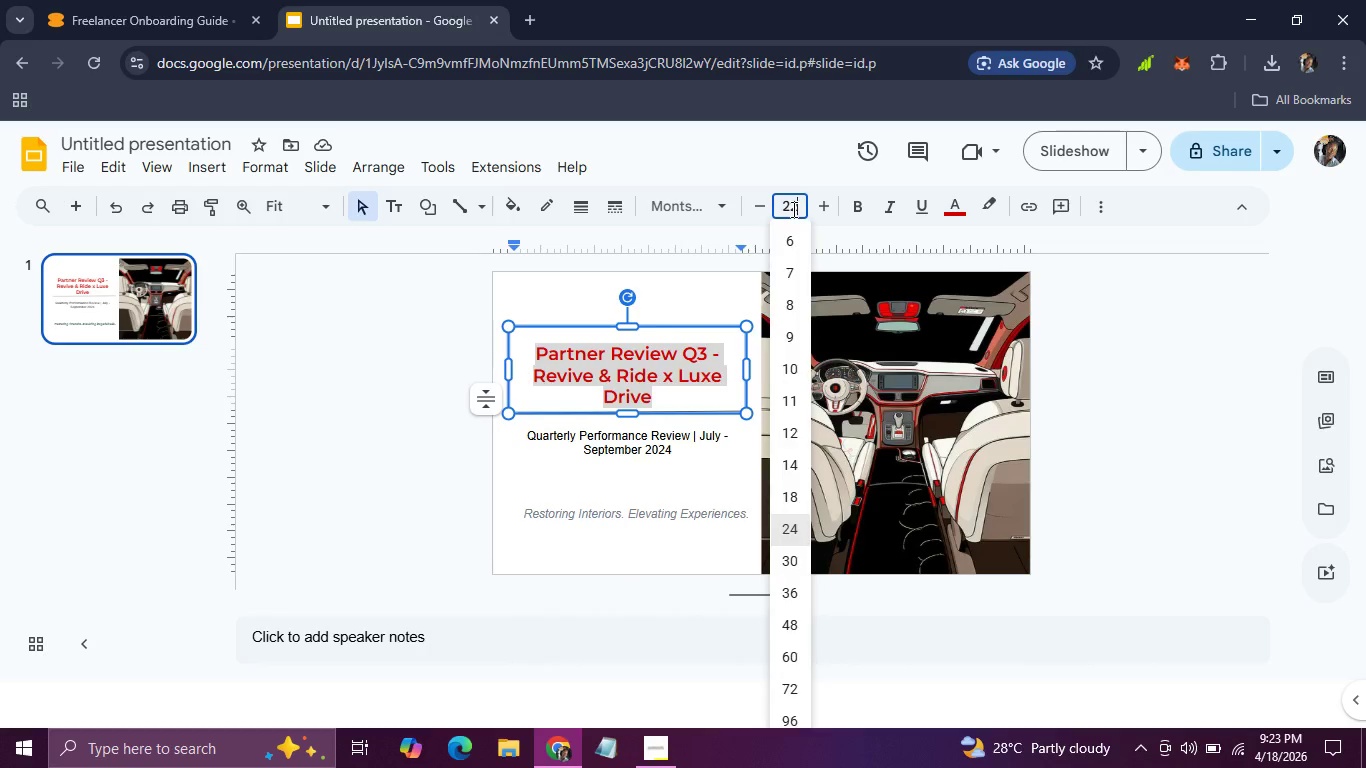 
key(Enter)
 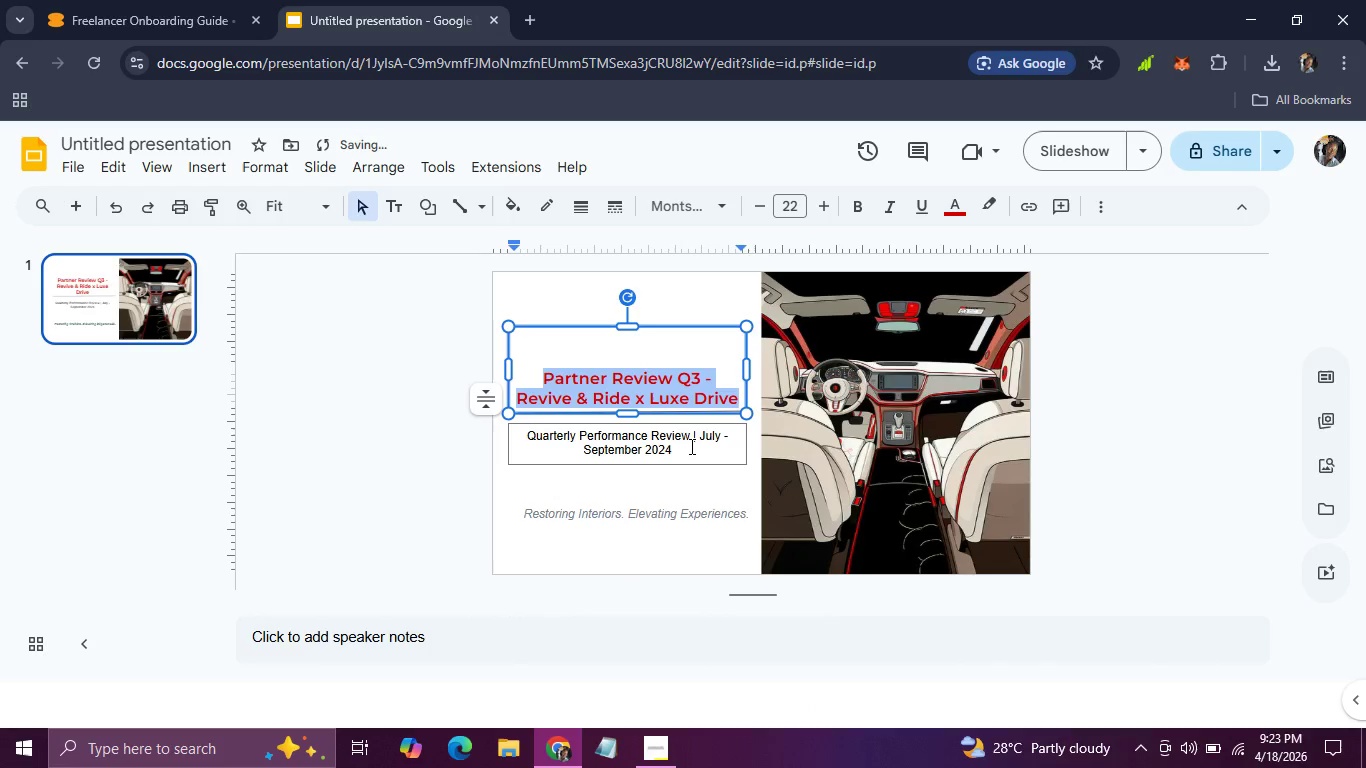 
left_click_drag(start_coordinate=[689, 451], to_coordinate=[531, 432])
 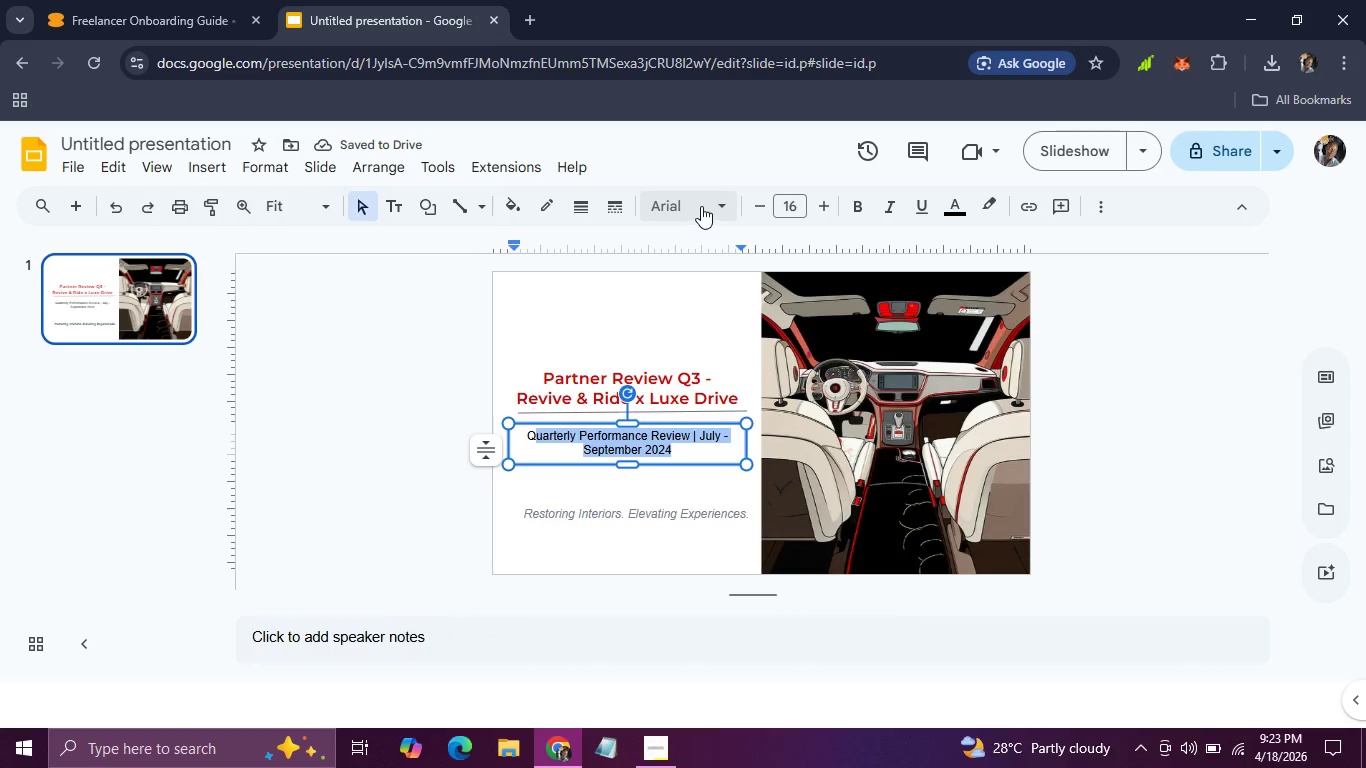 
left_click([701, 206])
 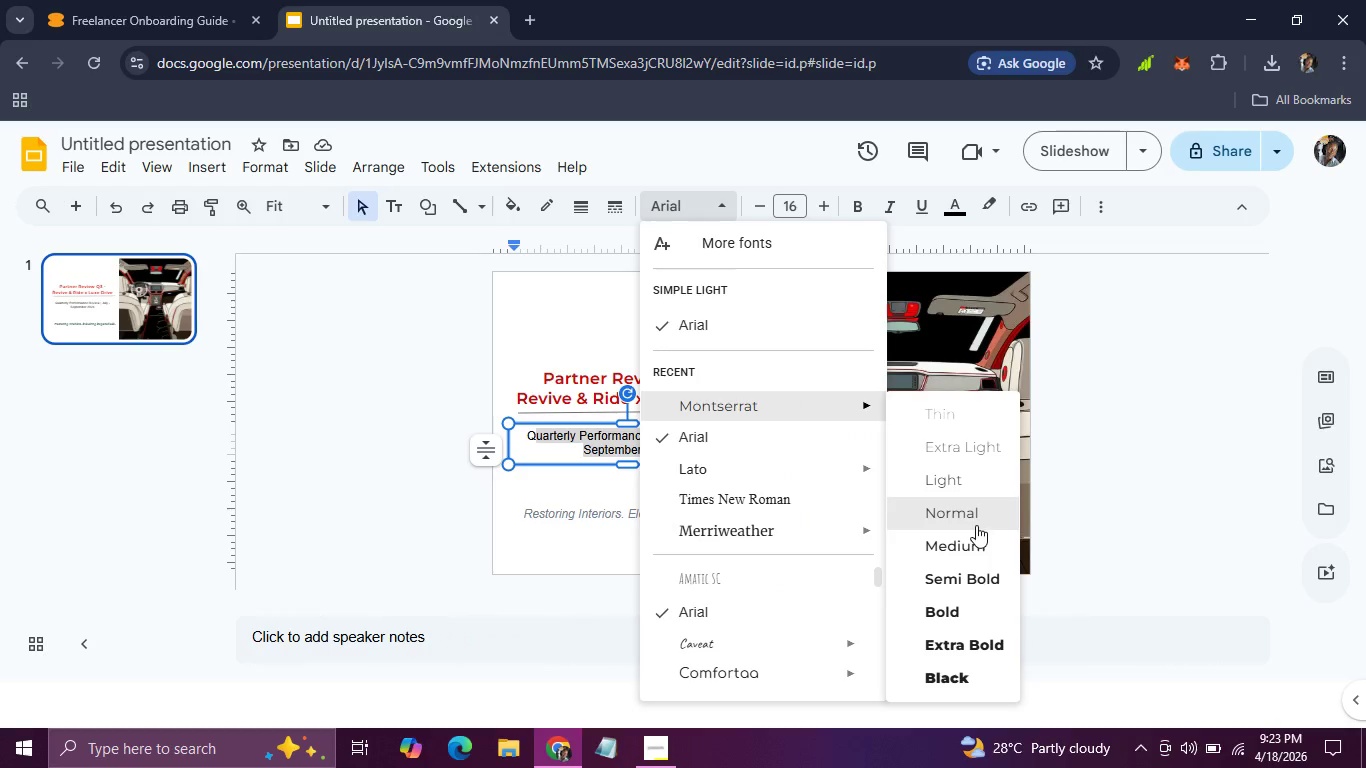 
left_click([976, 539])
 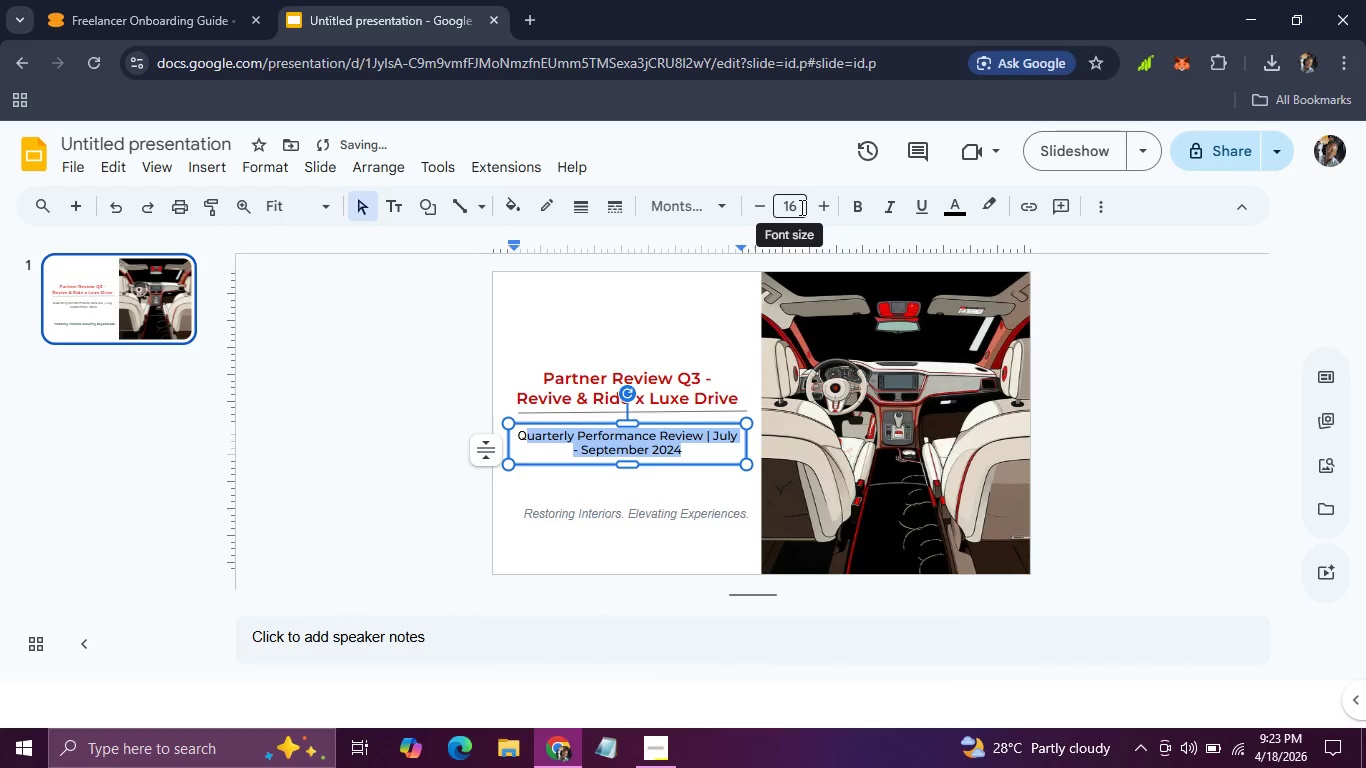 
left_click([800, 207])
 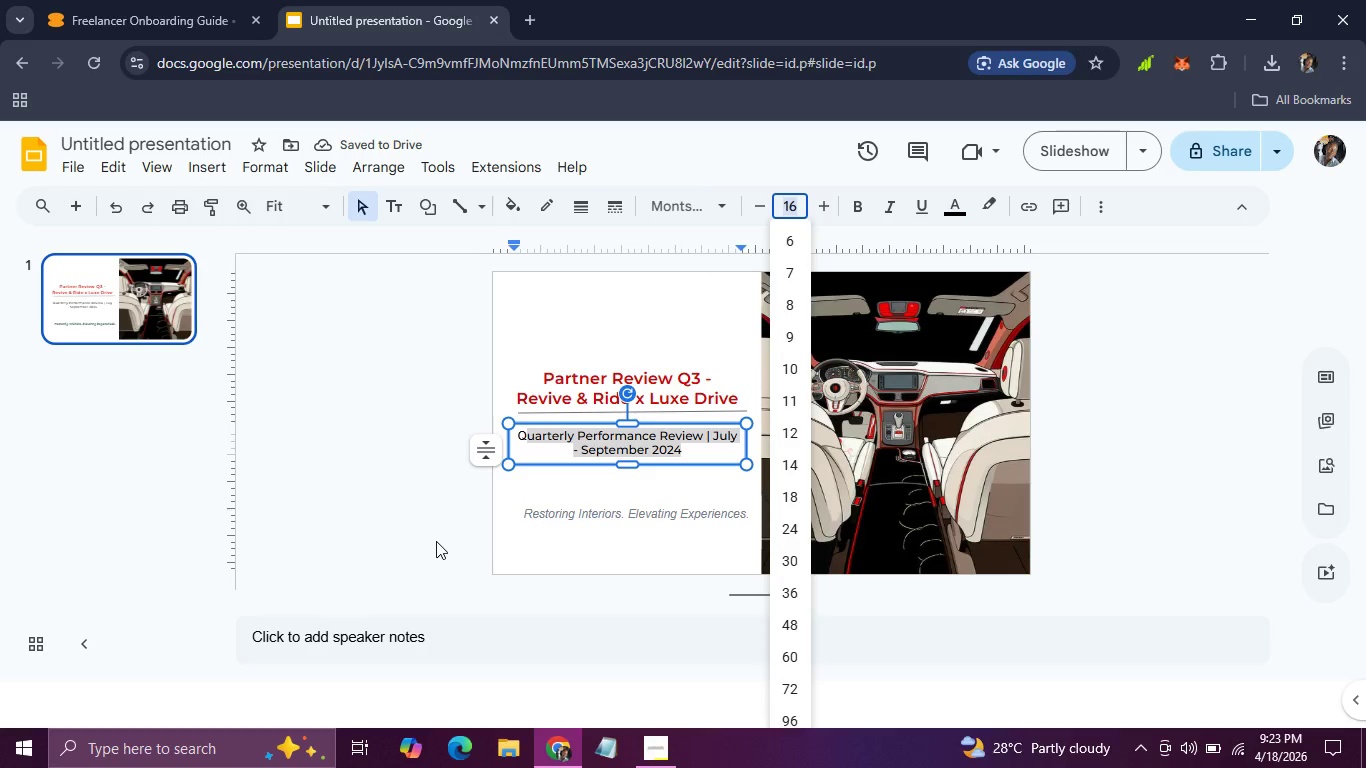 
left_click([436, 541])
 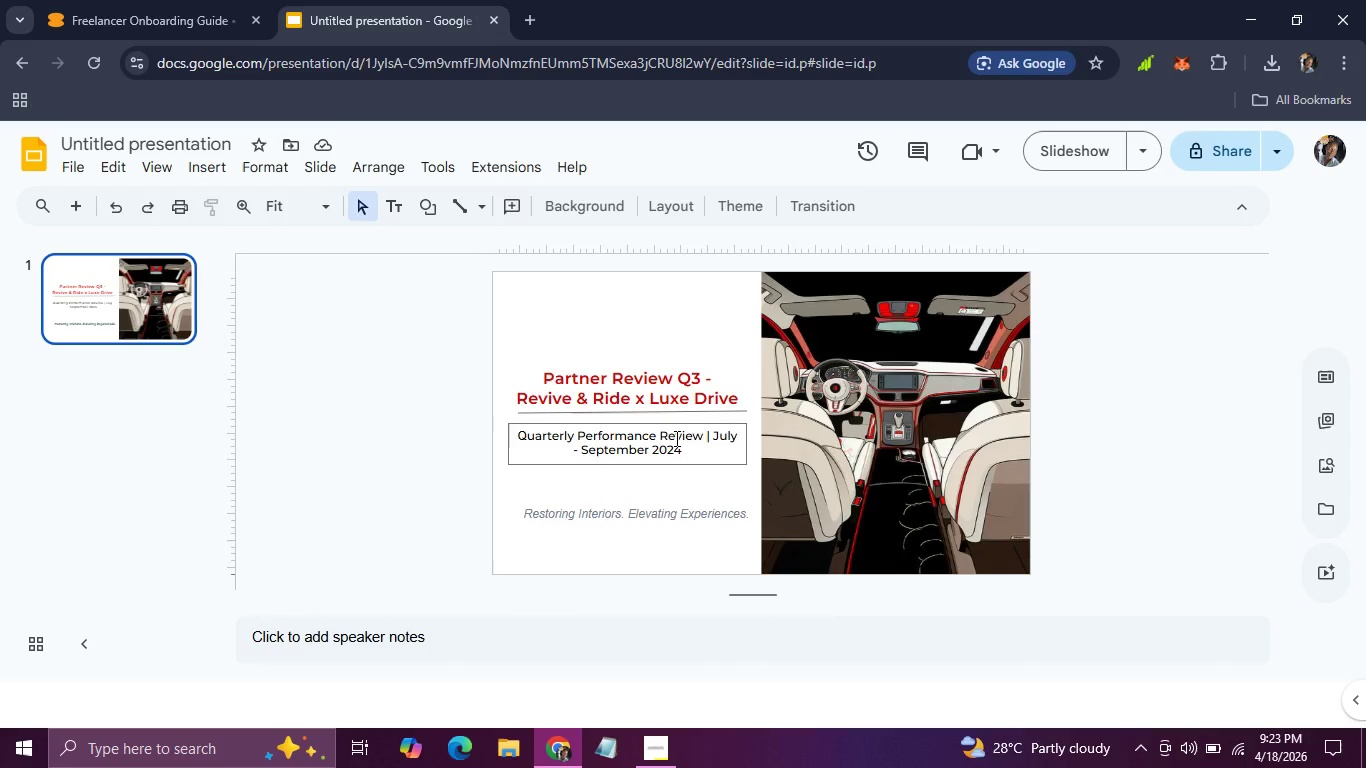 
double_click([675, 438])
 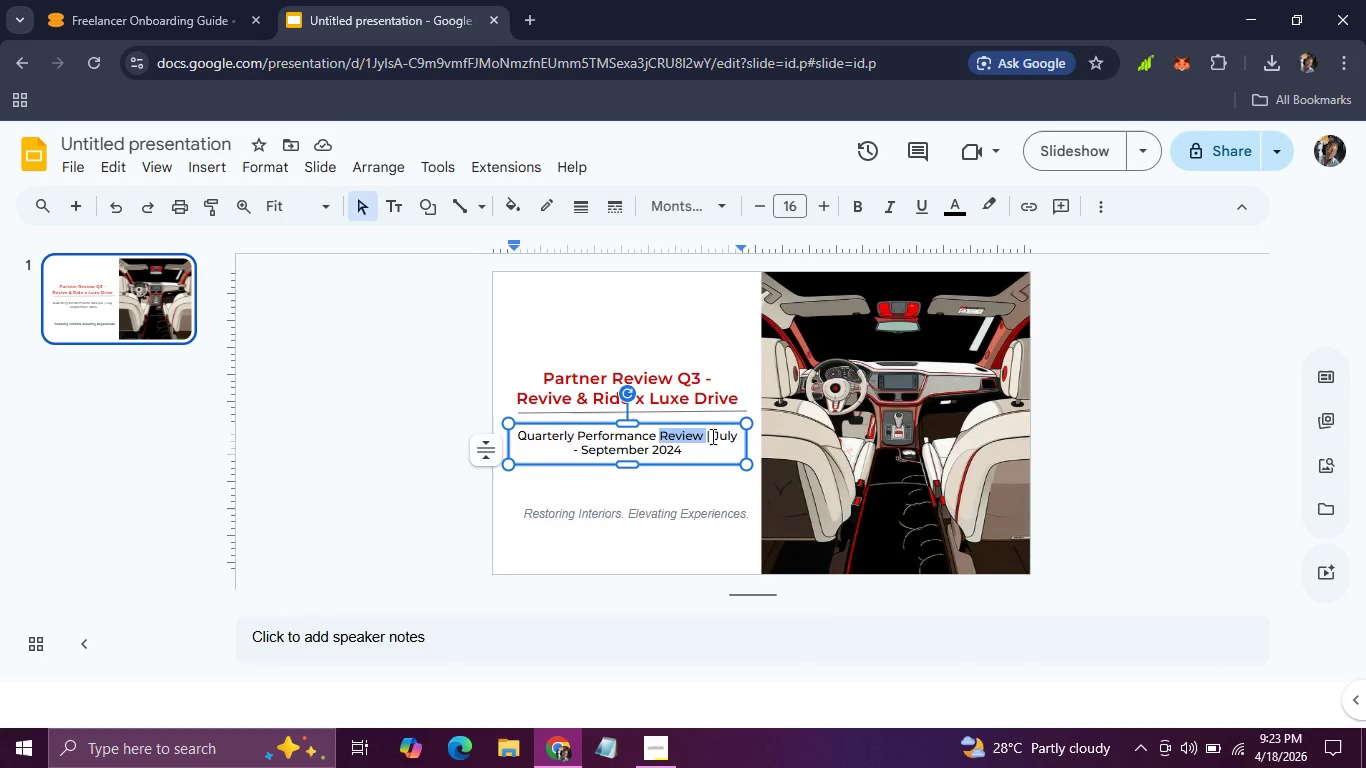 
left_click([711, 436])
 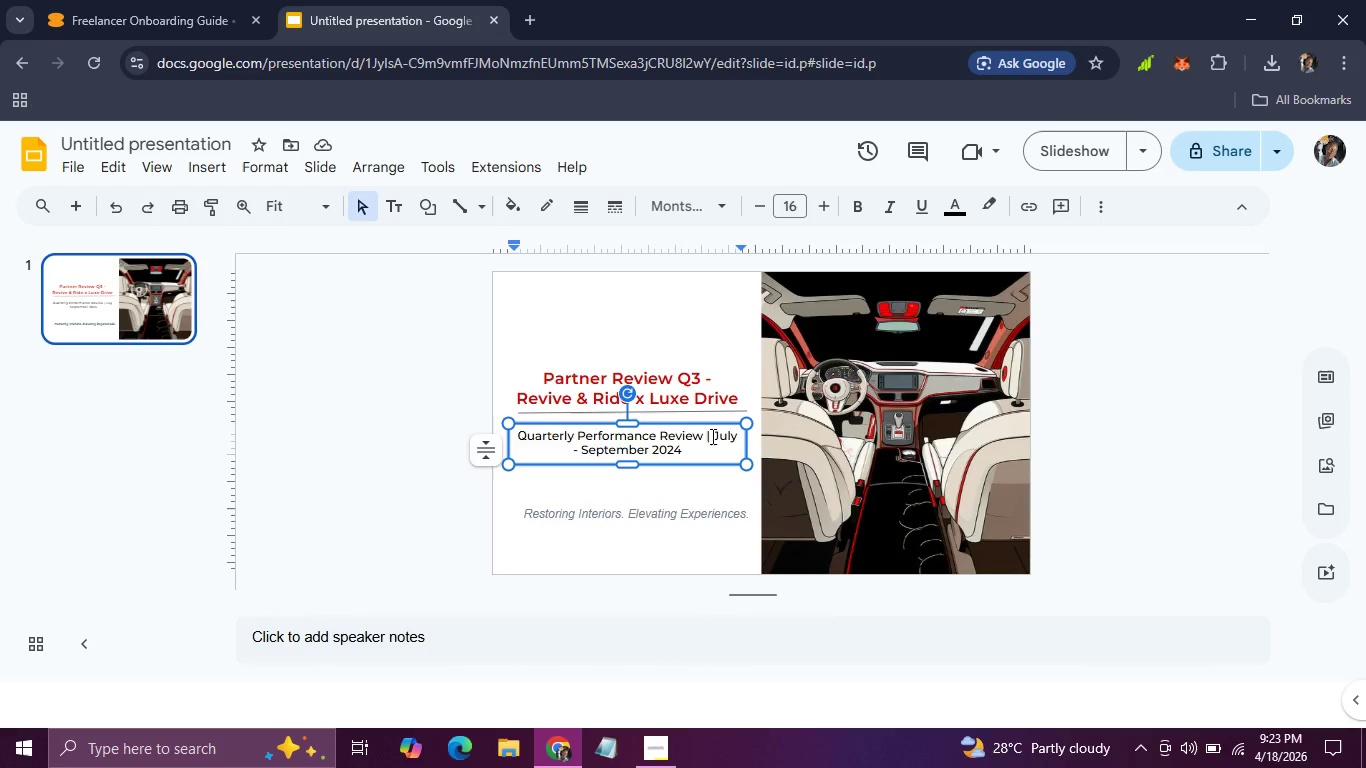 
key(Enter)
 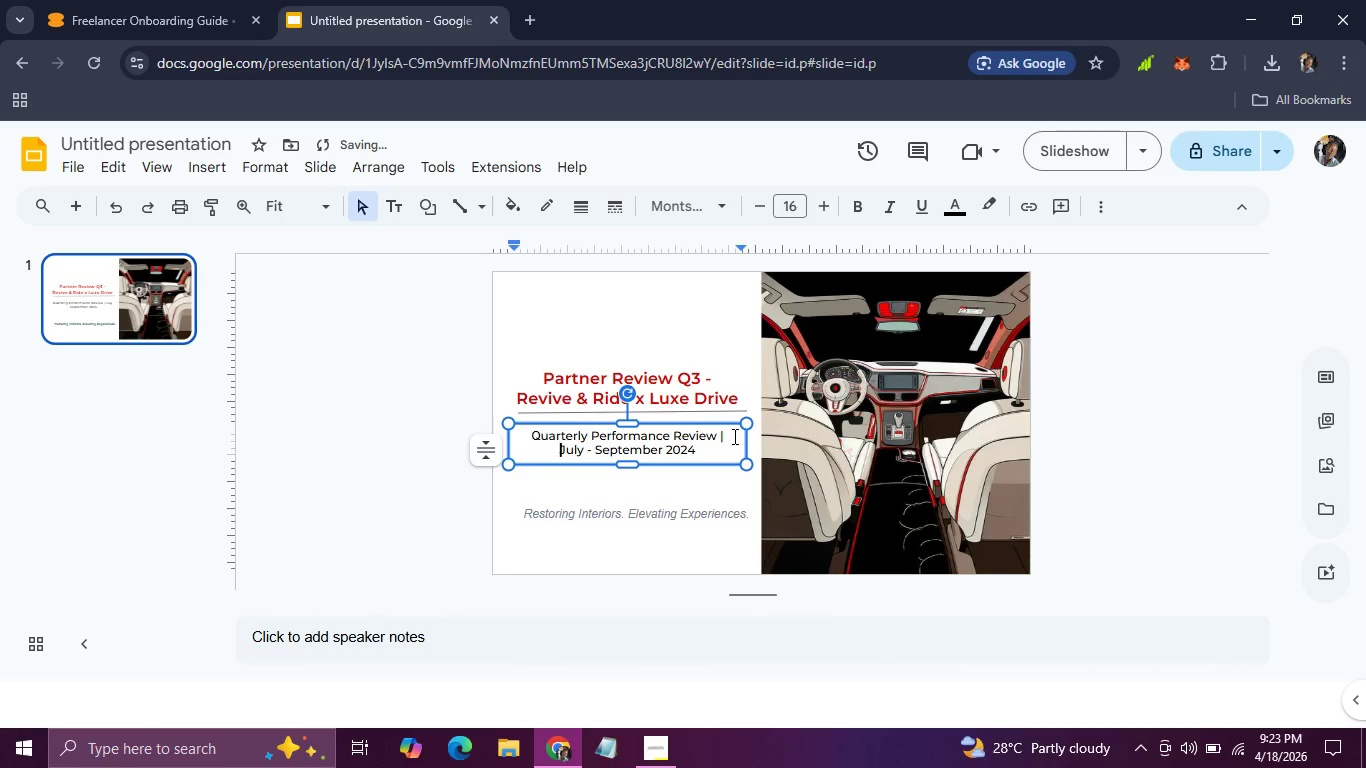 
left_click([733, 436])
 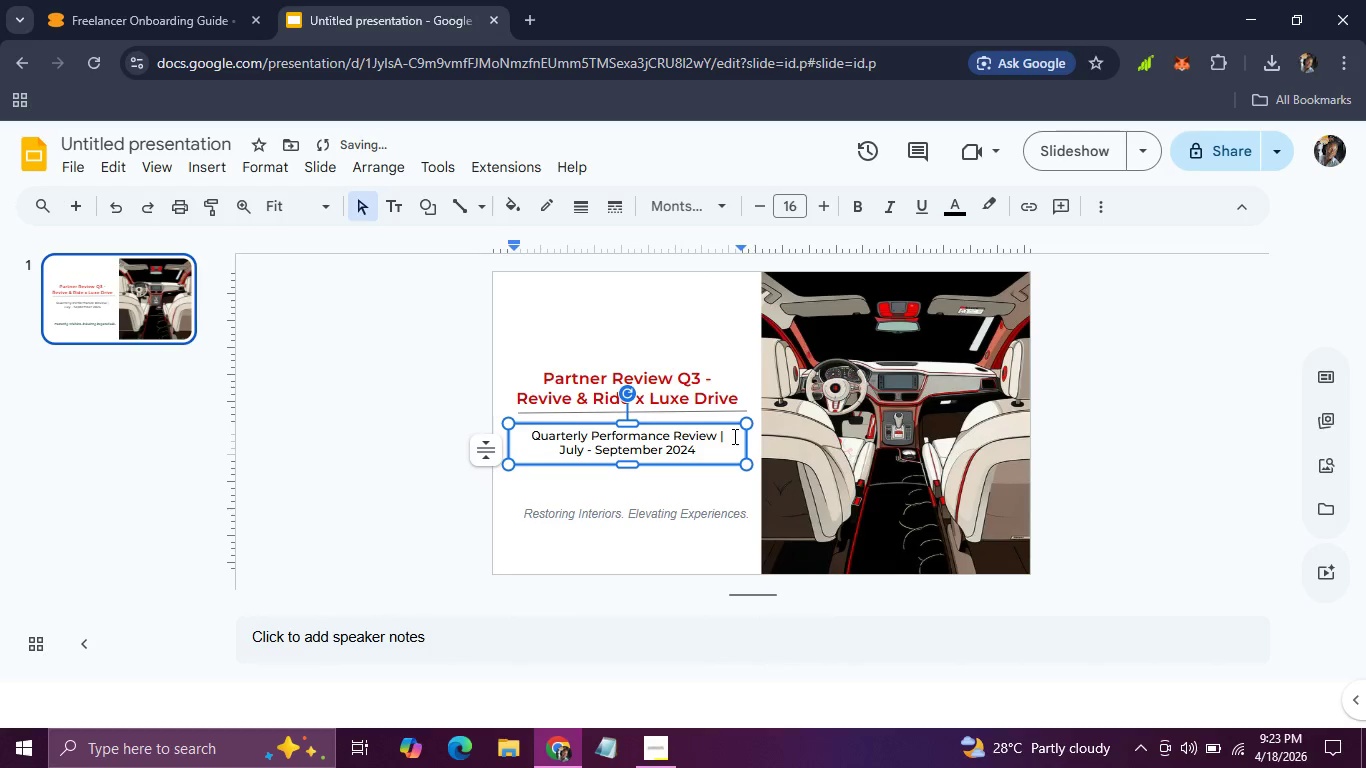 
key(Backspace)
 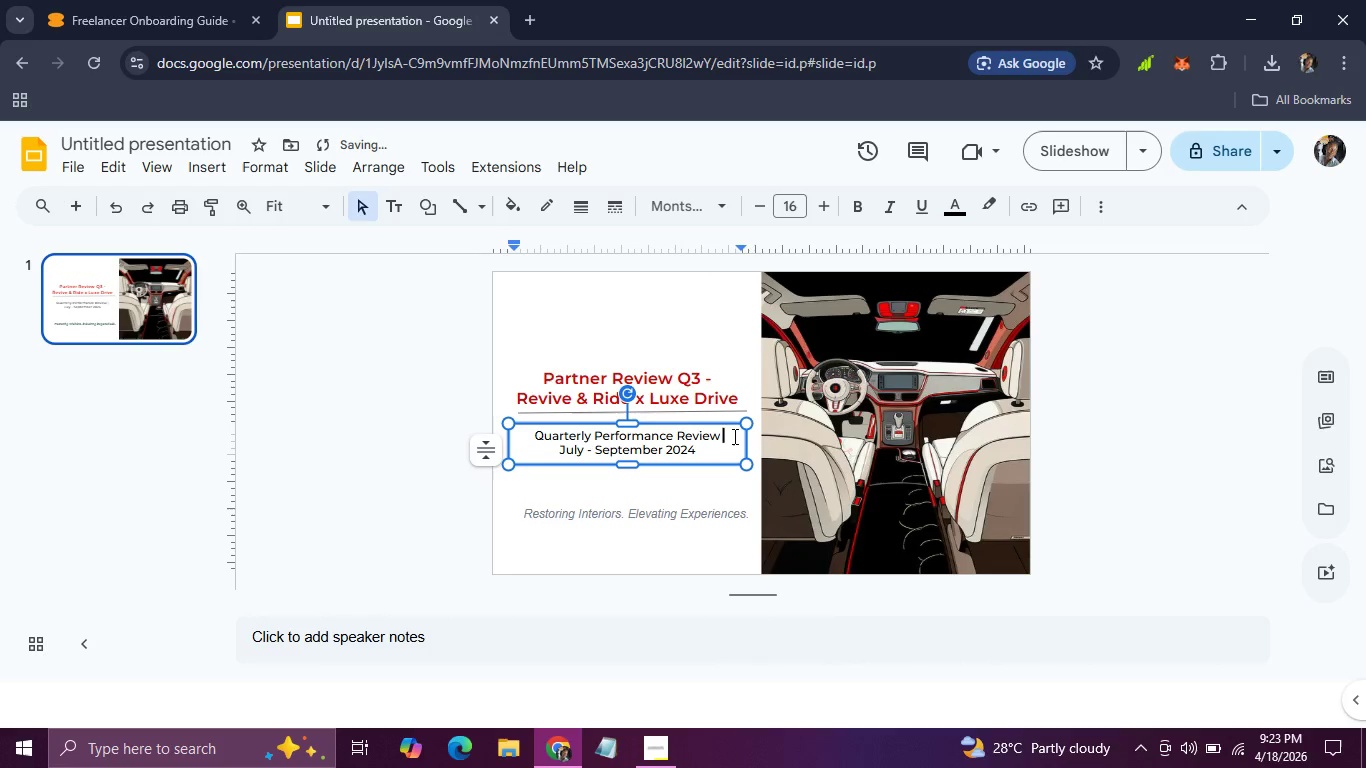 
key(Backspace)
 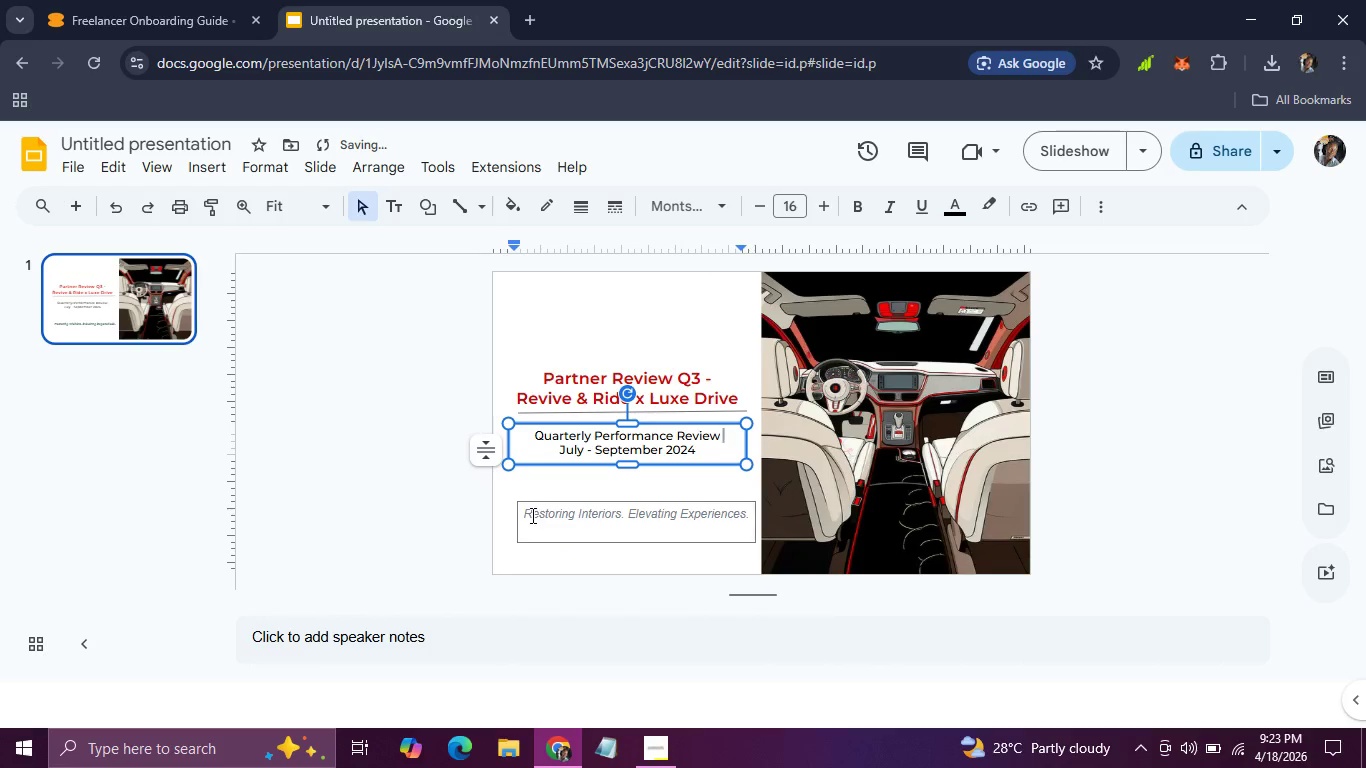 
double_click([531, 515])
 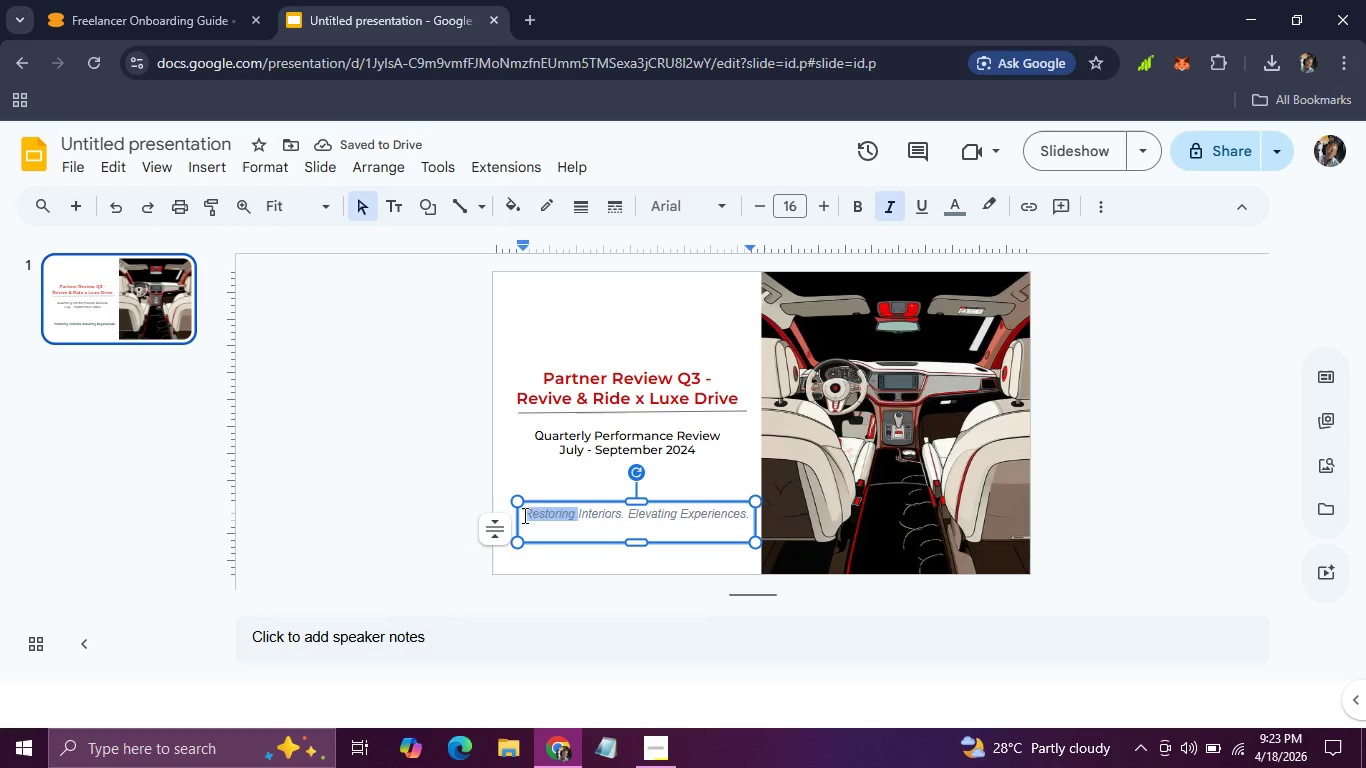 
left_click_drag(start_coordinate=[523, 515], to_coordinate=[747, 513])
 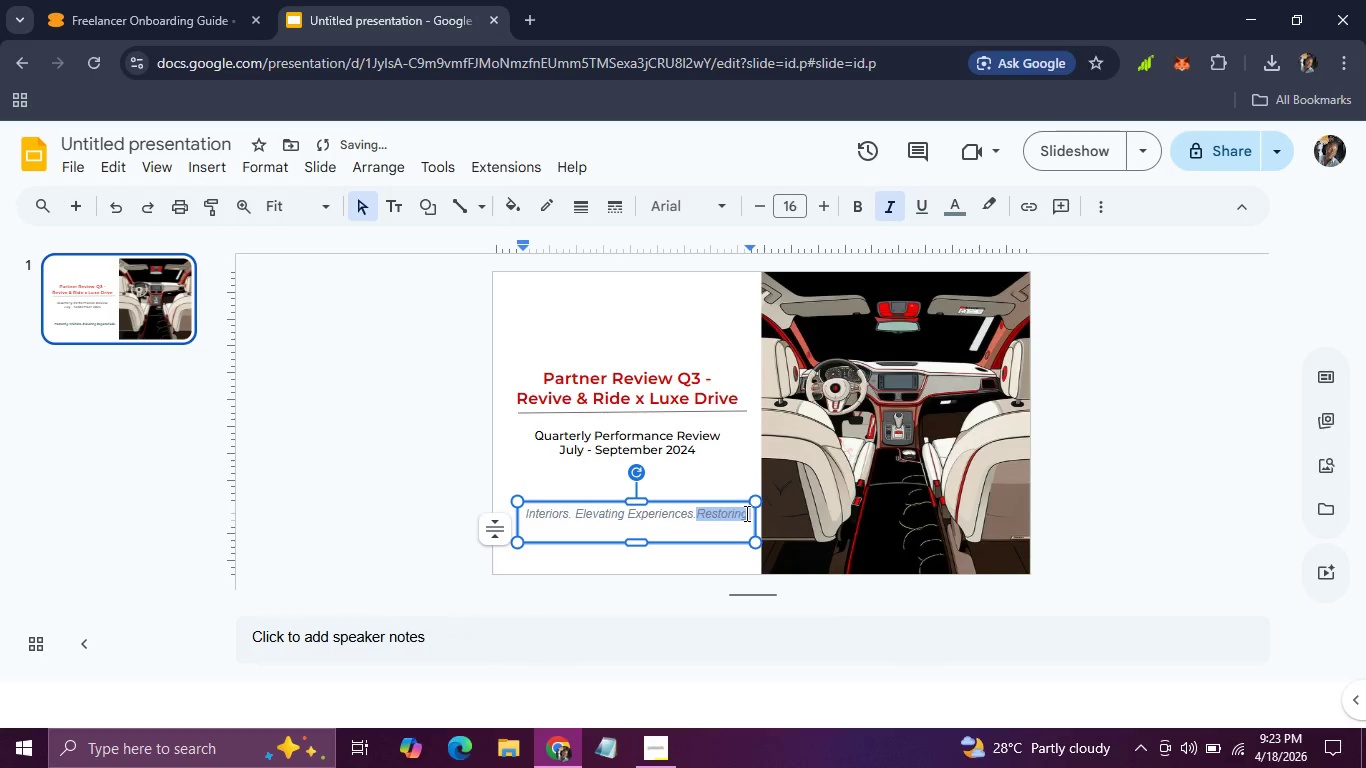 
left_click_drag(start_coordinate=[745, 513], to_coordinate=[575, 513])
 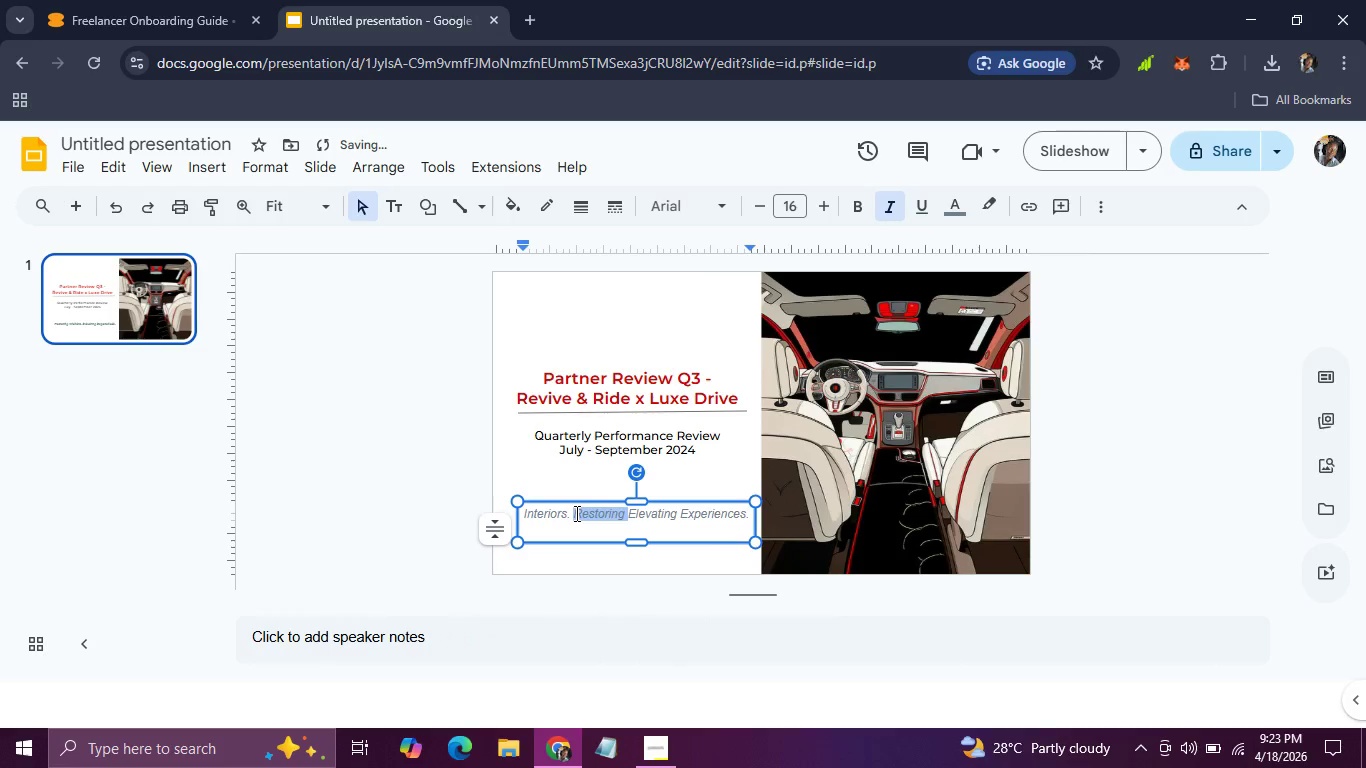 
double_click([575, 513])
 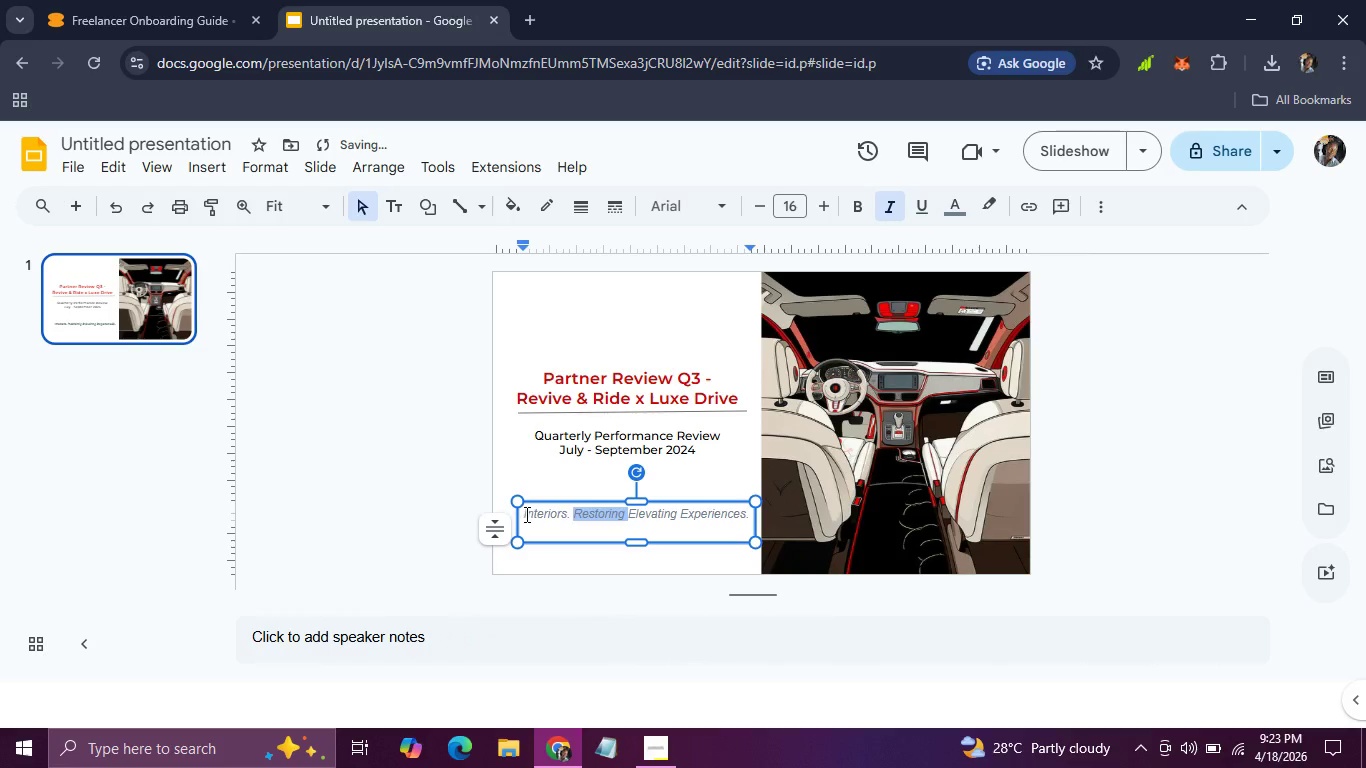 
double_click([525, 514])
 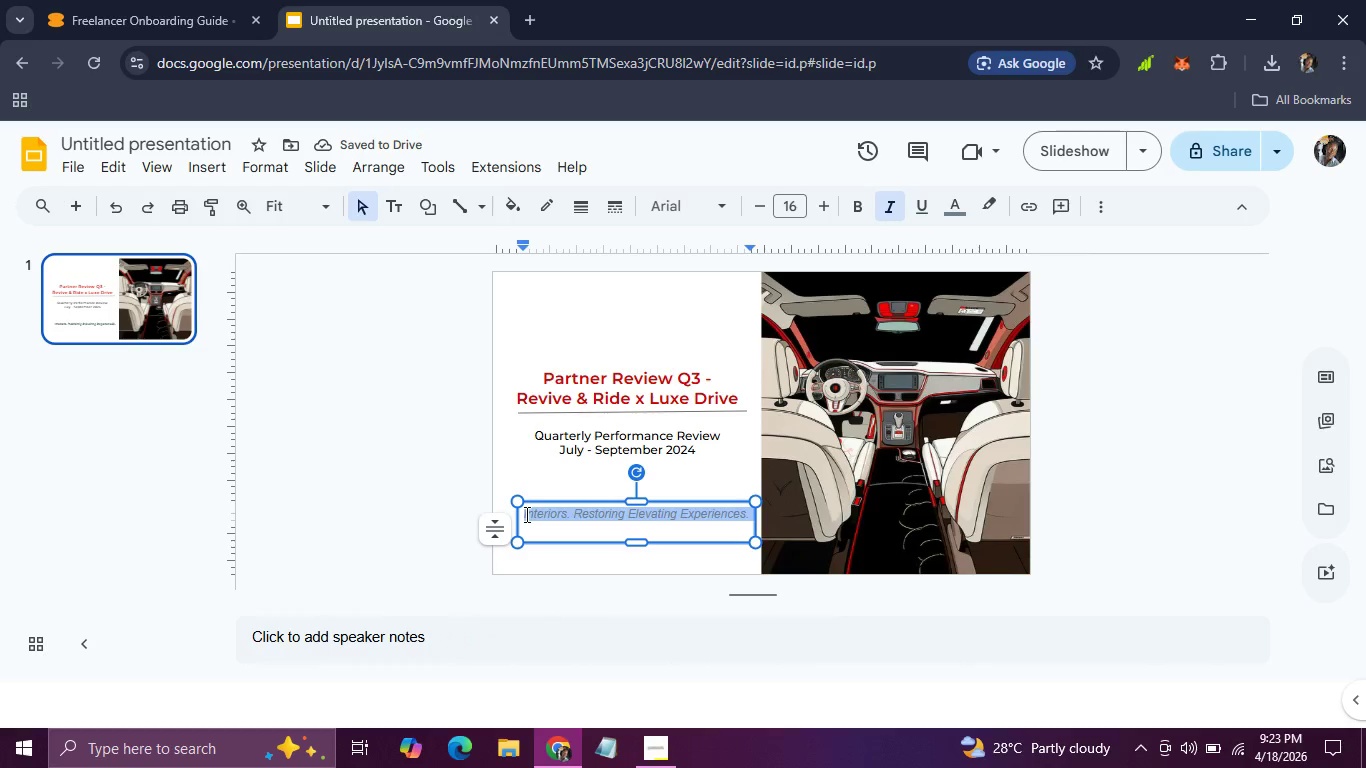 
left_click_drag(start_coordinate=[525, 514], to_coordinate=[598, 510])
 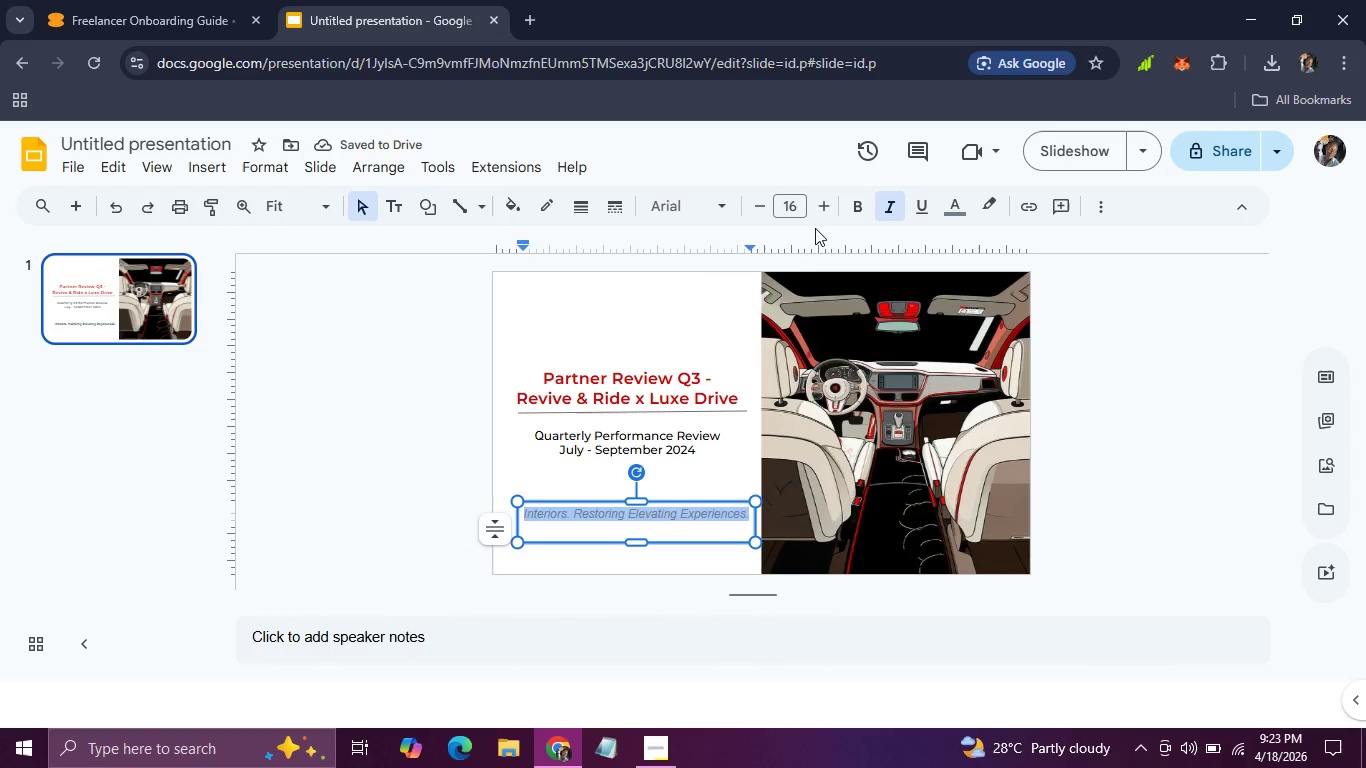 
mouse_move([863, 210])
 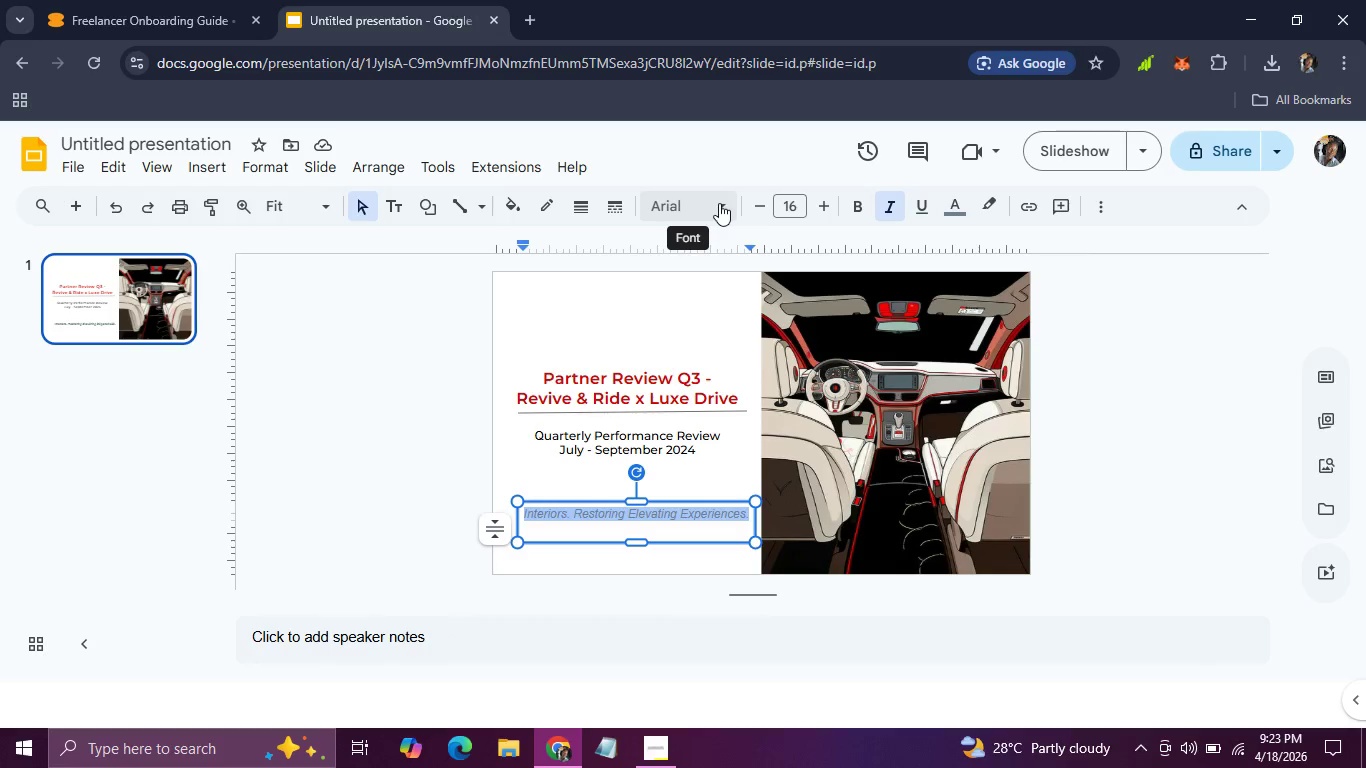 
left_click([719, 203])
 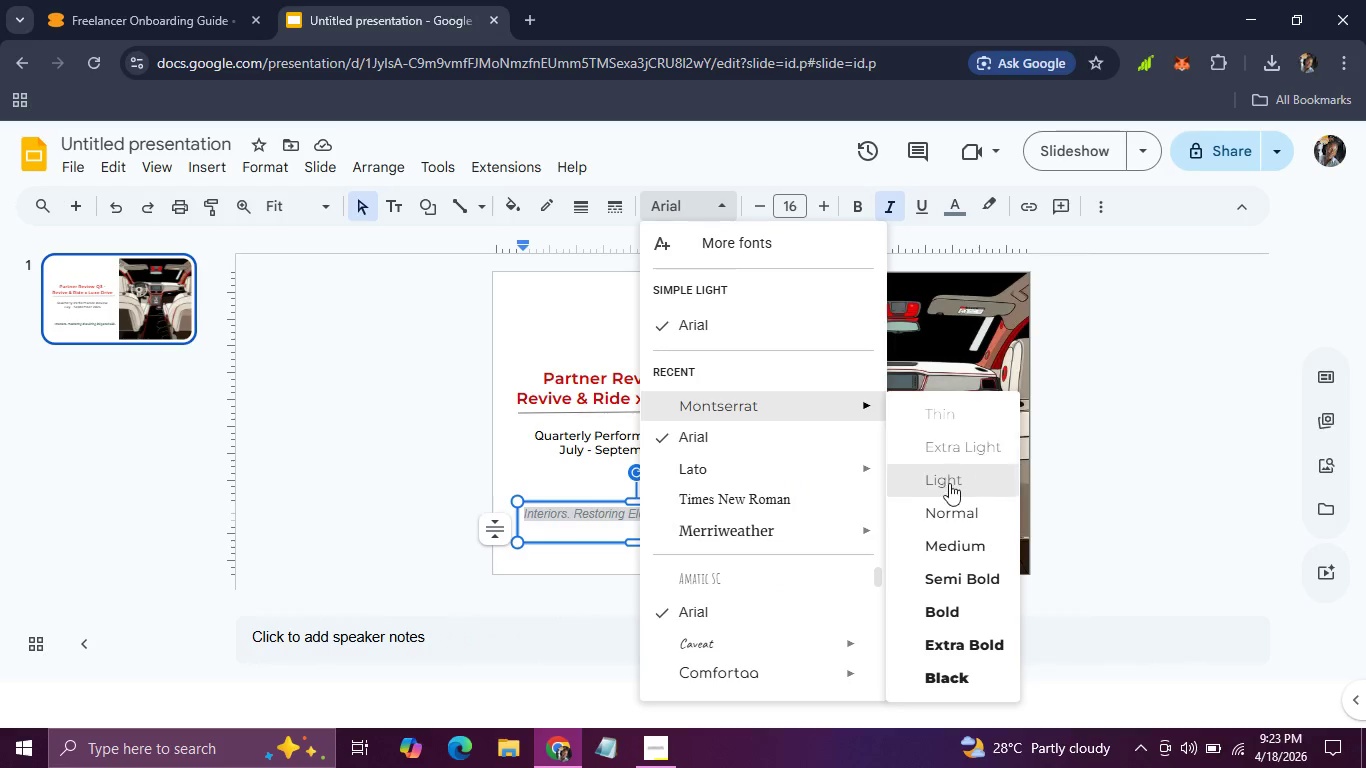 
left_click([953, 521])
 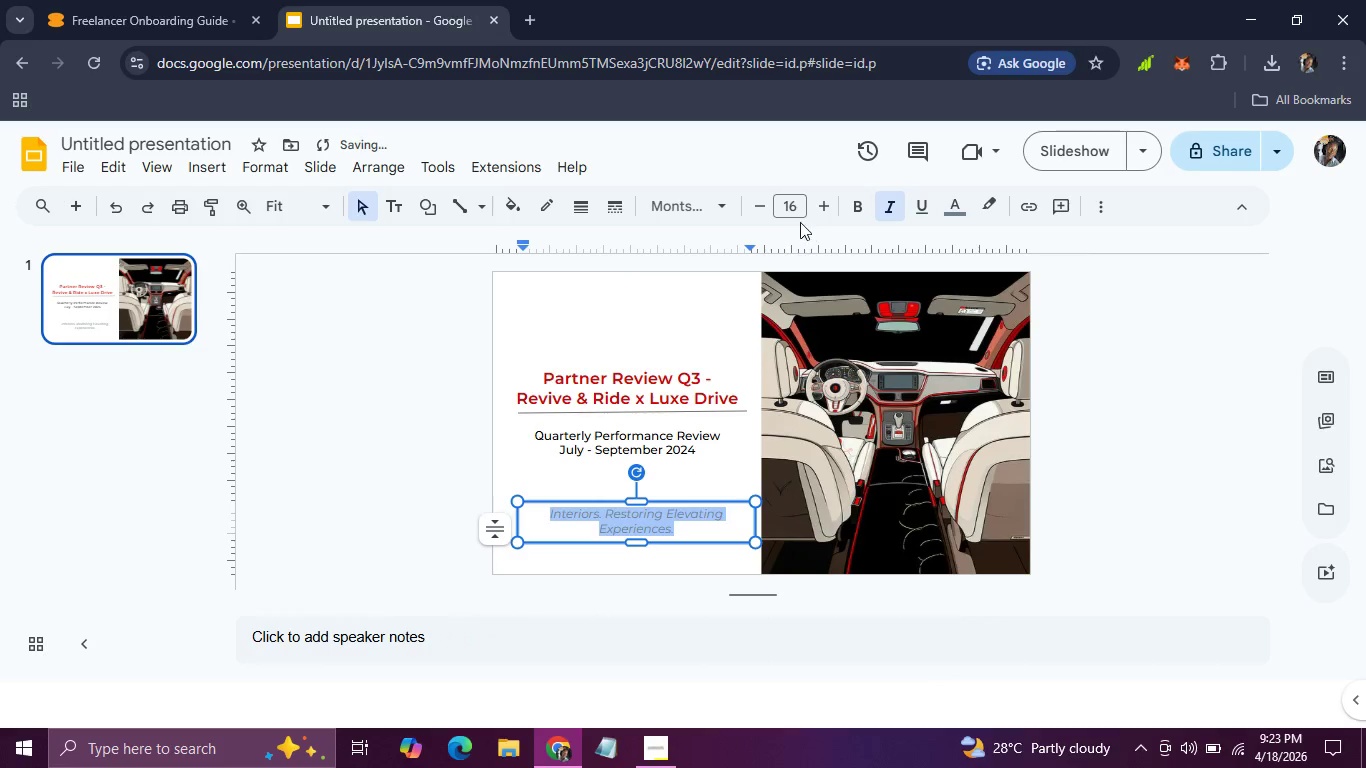 
left_click([796, 205])
 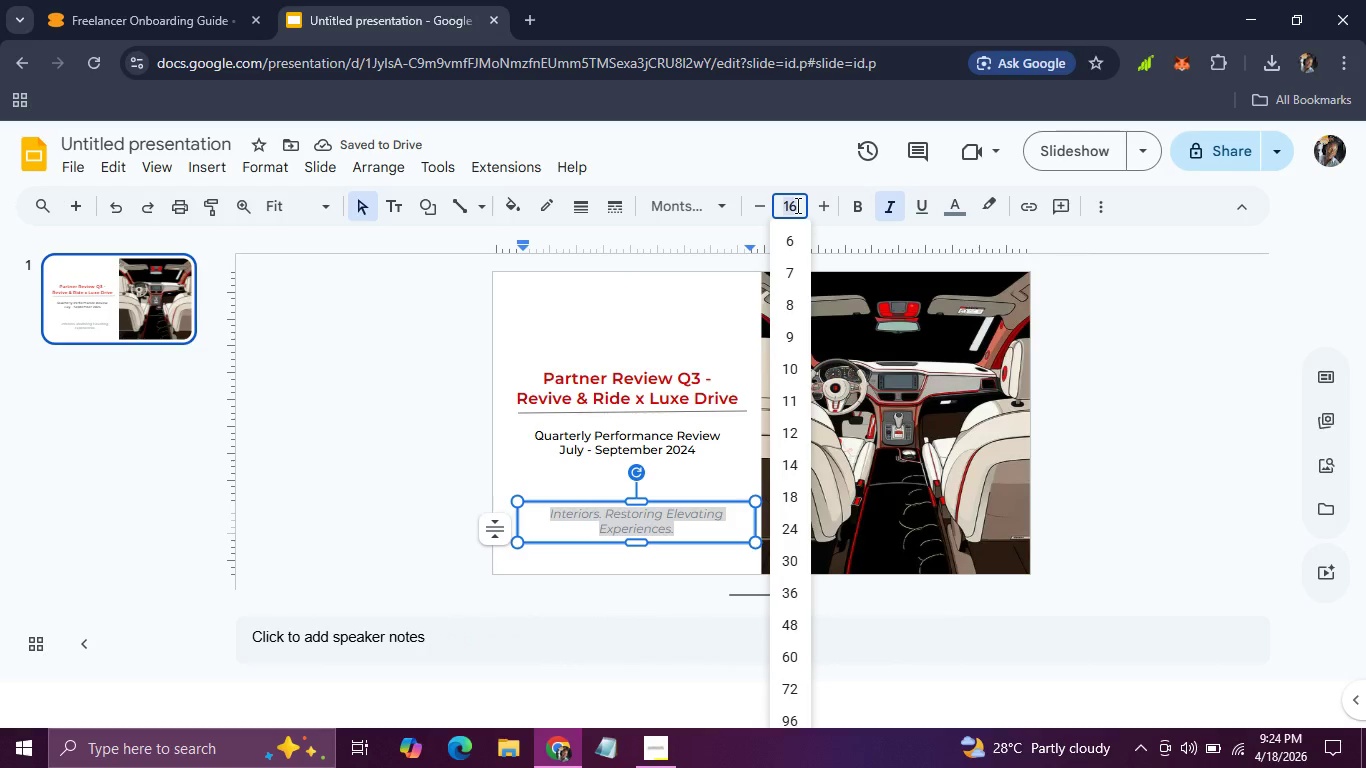 
type(14)
 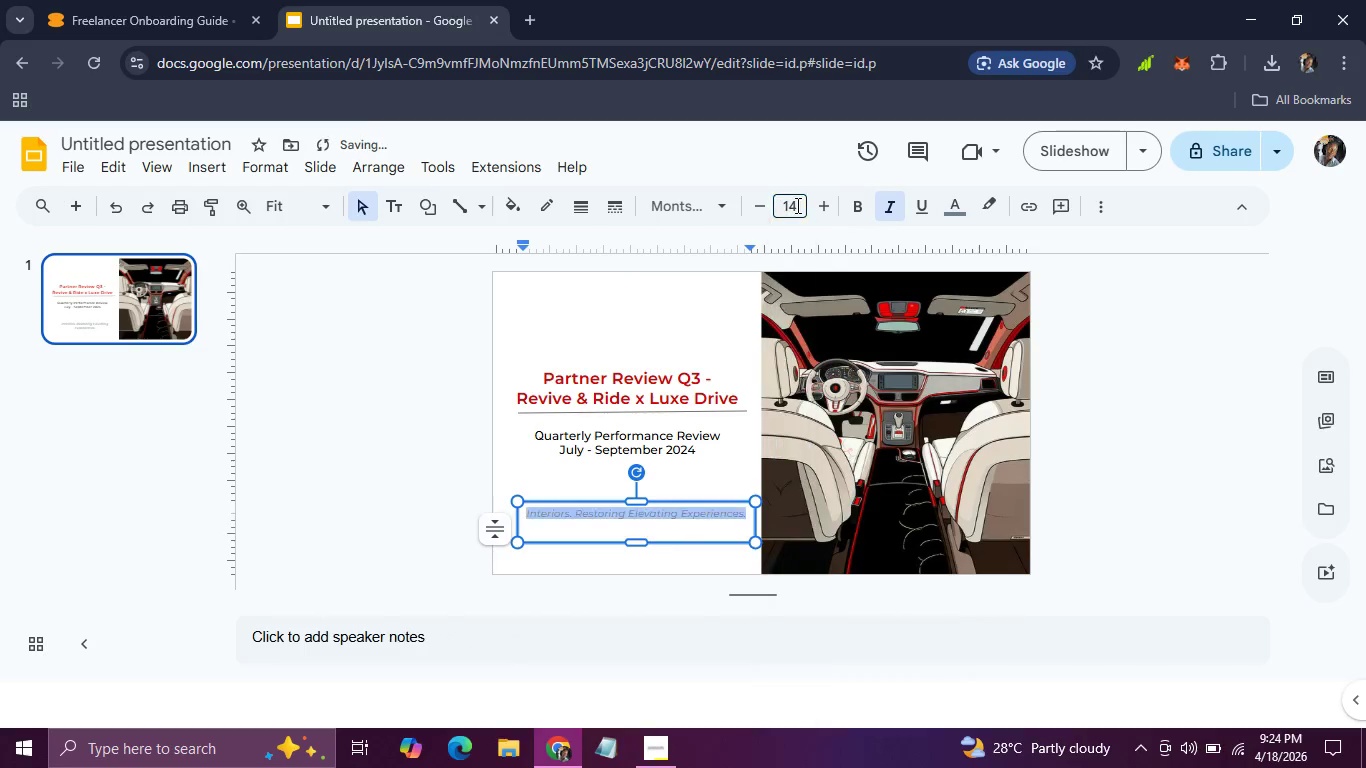 
key(Enter)
 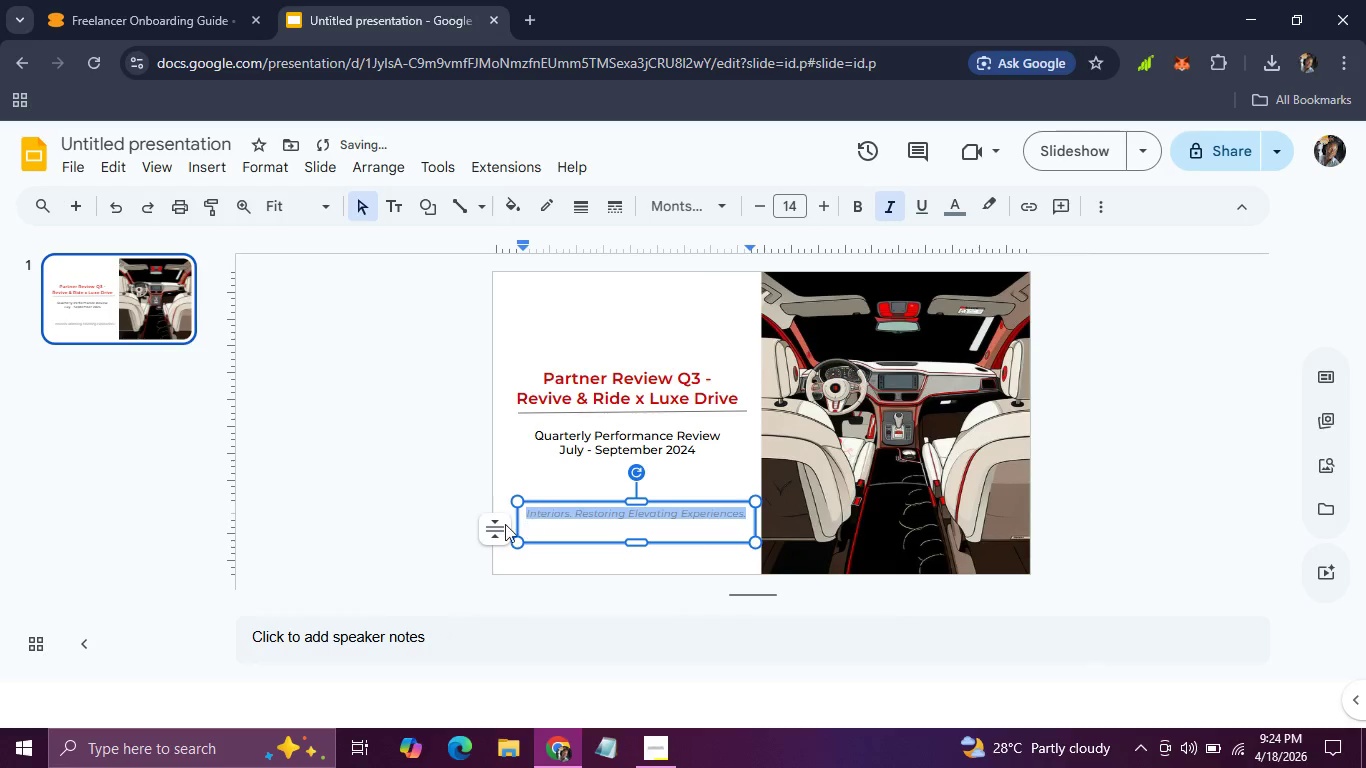 
left_click([401, 432])
 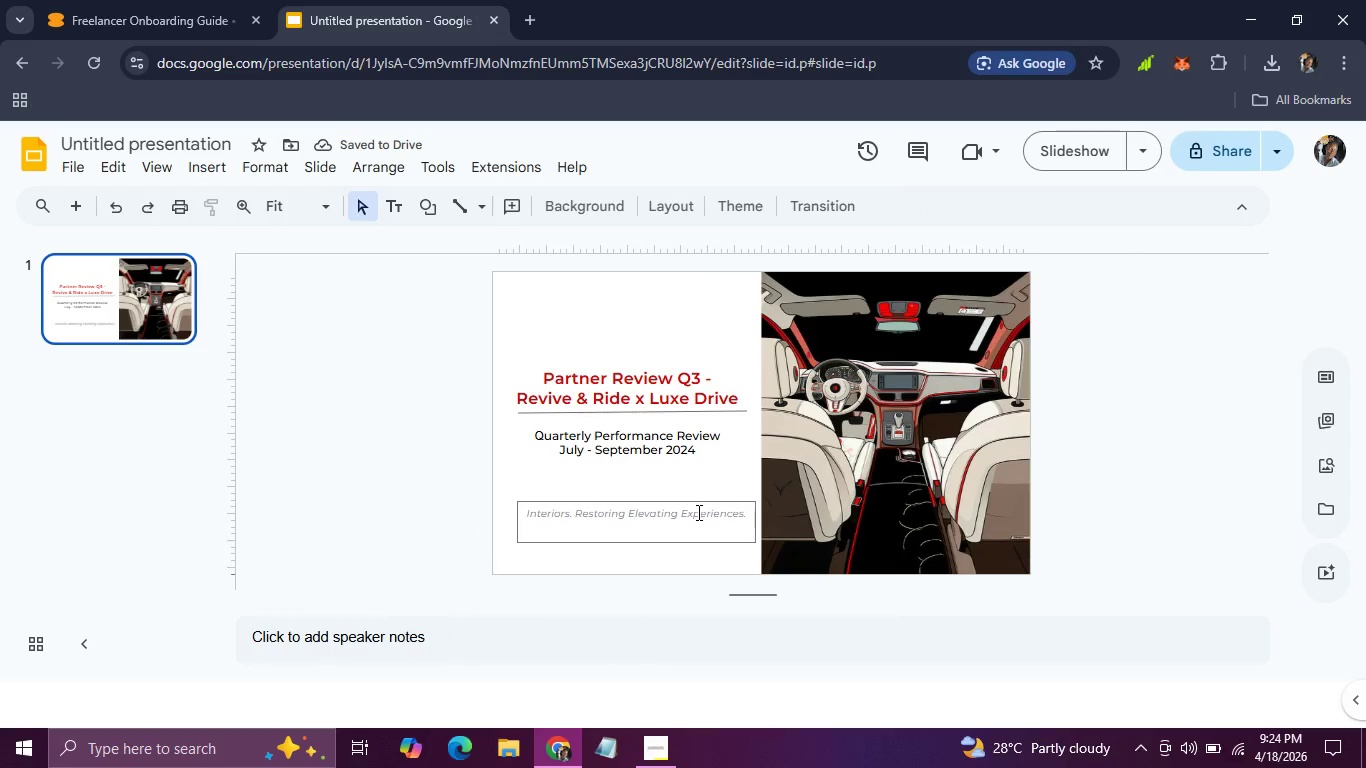 
left_click([697, 512])
 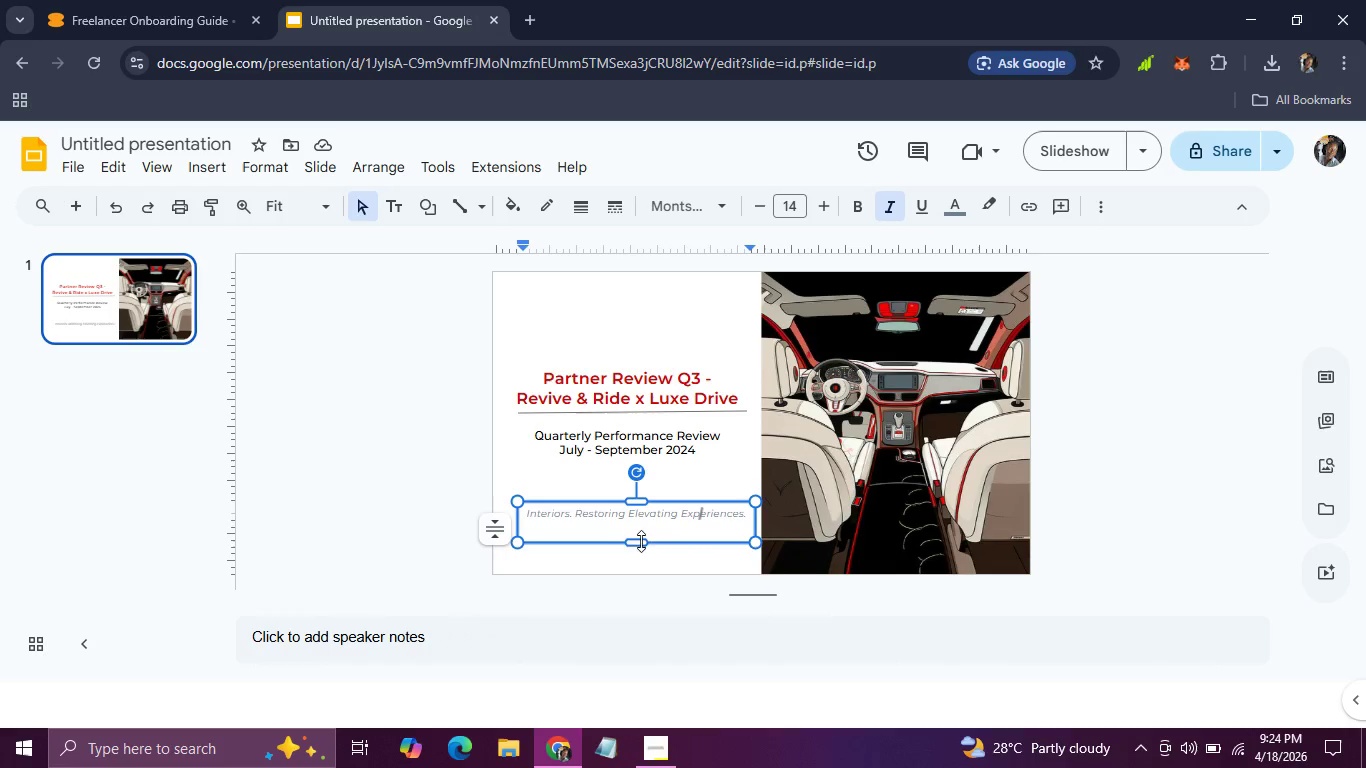 
left_click_drag(start_coordinate=[640, 545], to_coordinate=[639, 528])
 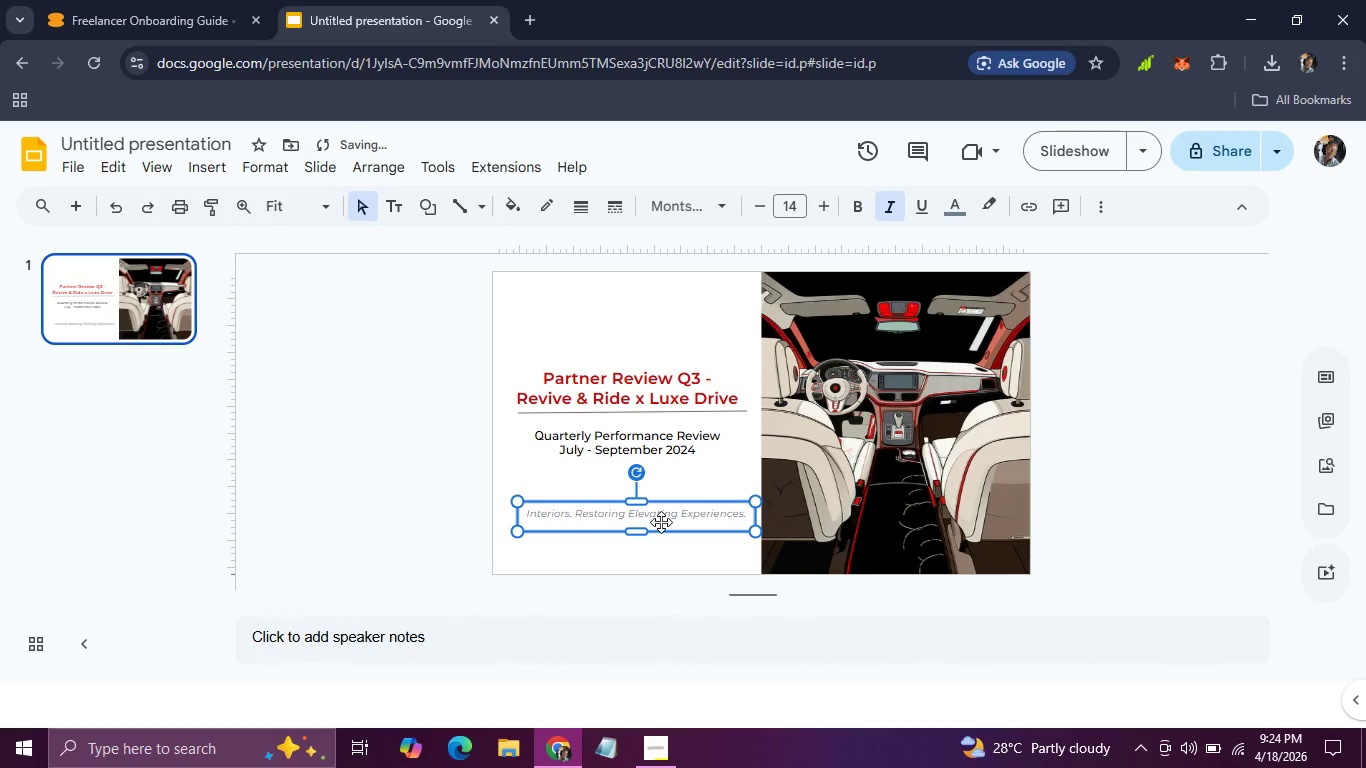 
left_click_drag(start_coordinate=[661, 522], to_coordinate=[662, 545])
 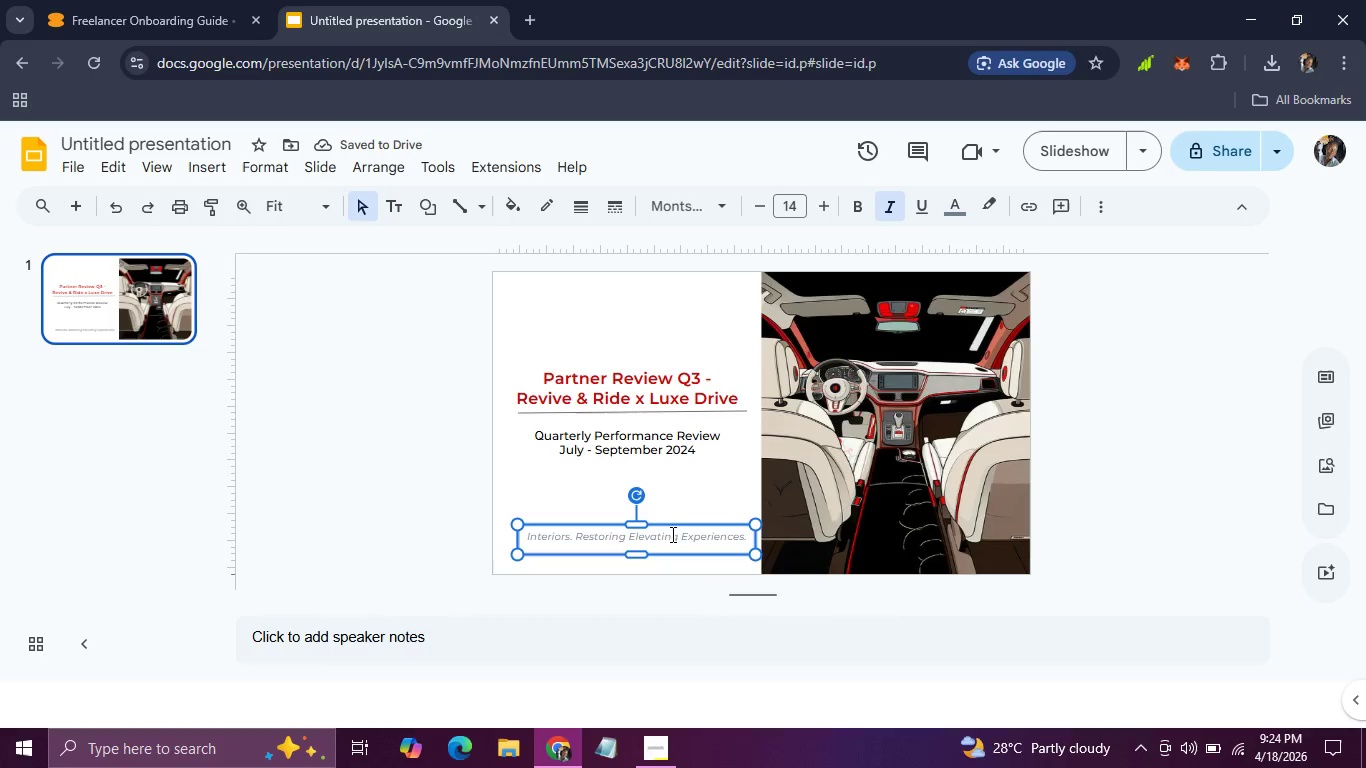 
left_click([1154, 443])
 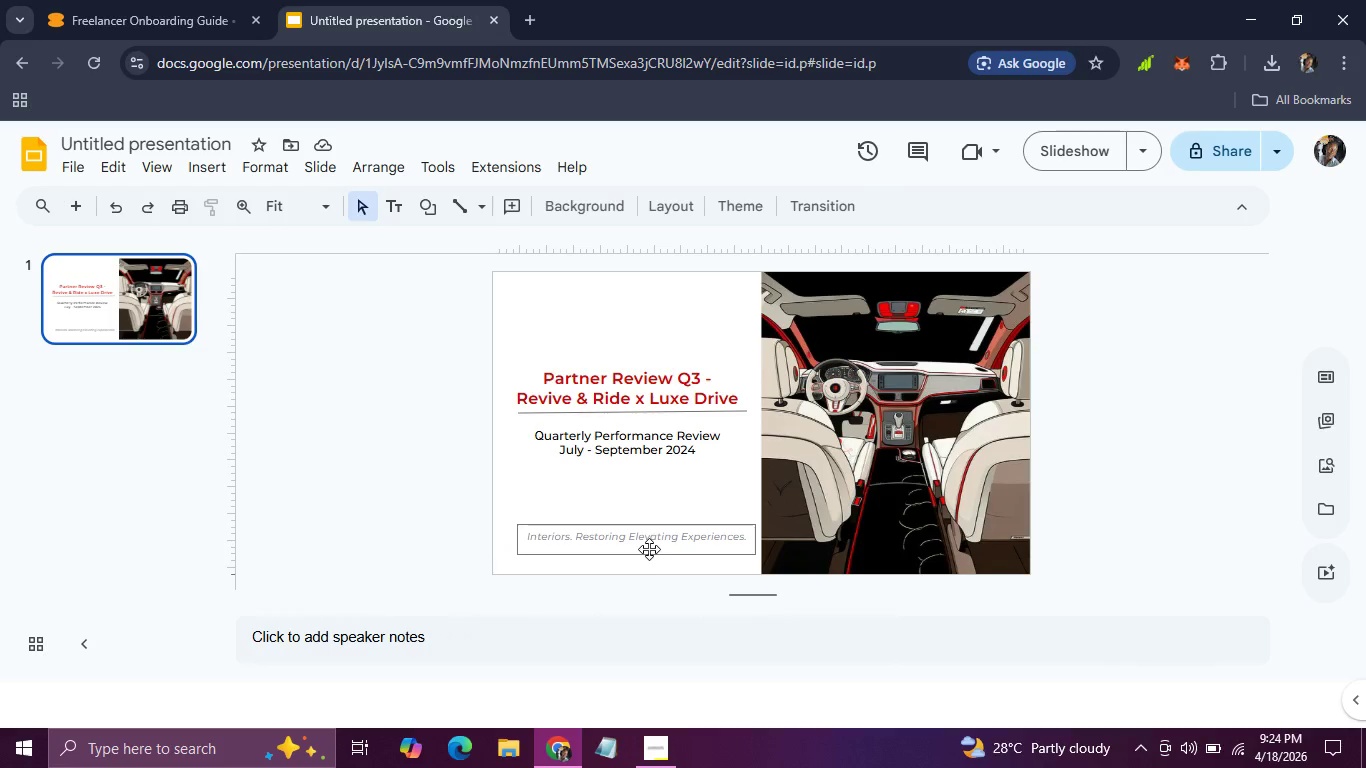 
double_click([628, 537])
 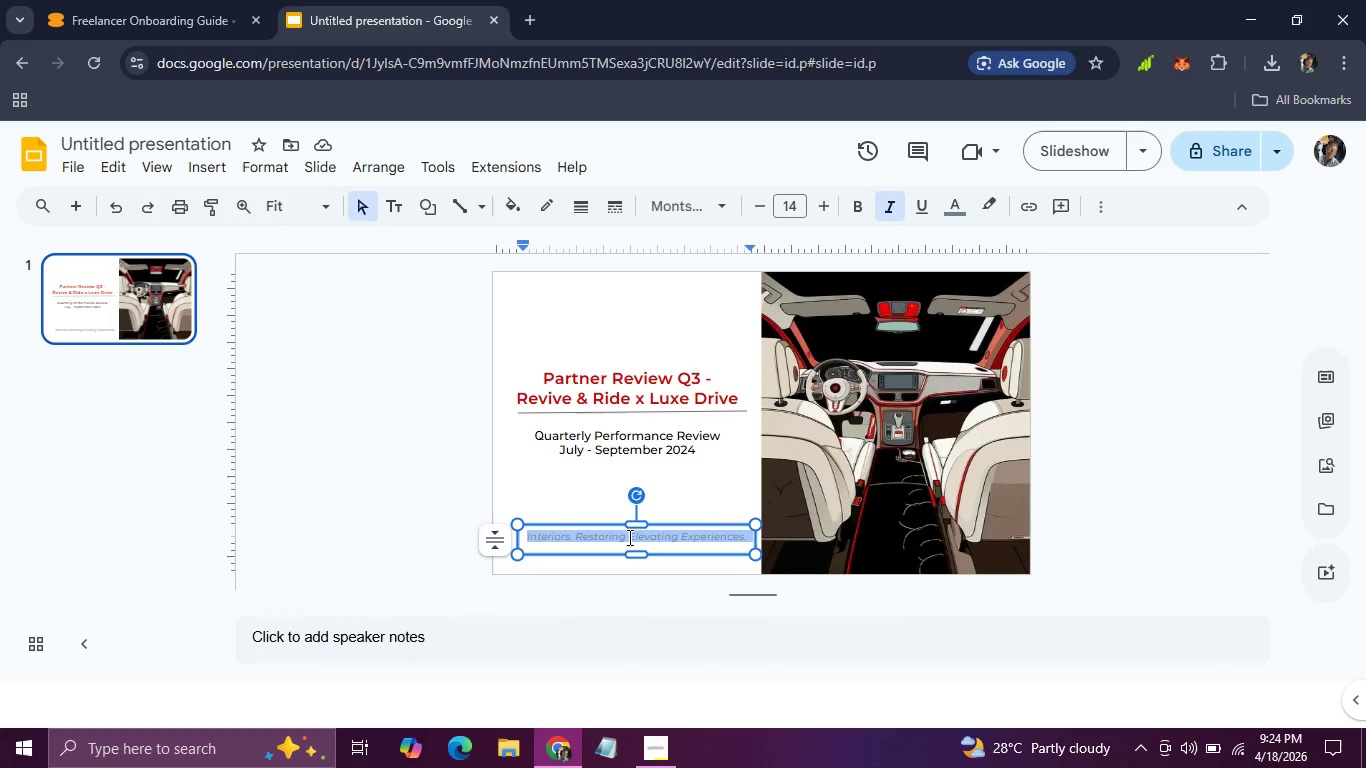 
triple_click([628, 537])
 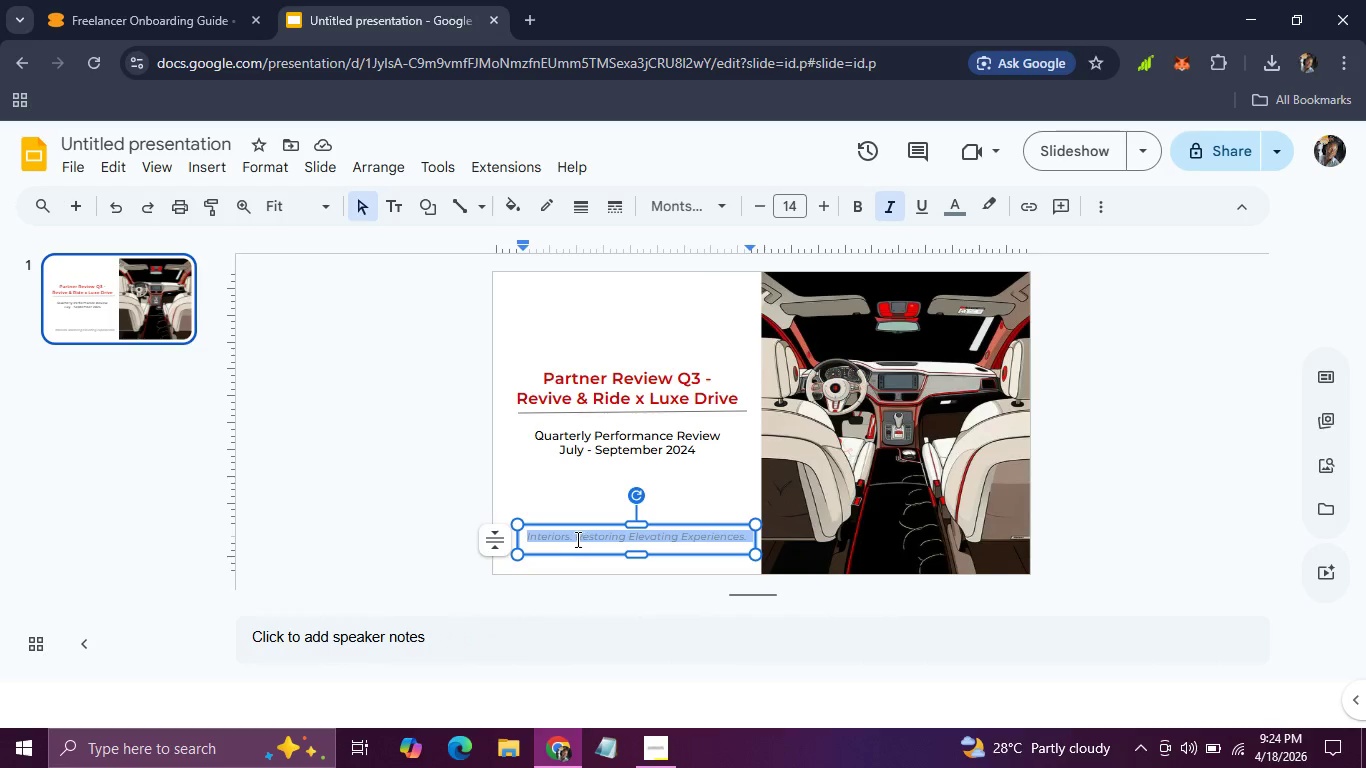 
left_click([576, 539])
 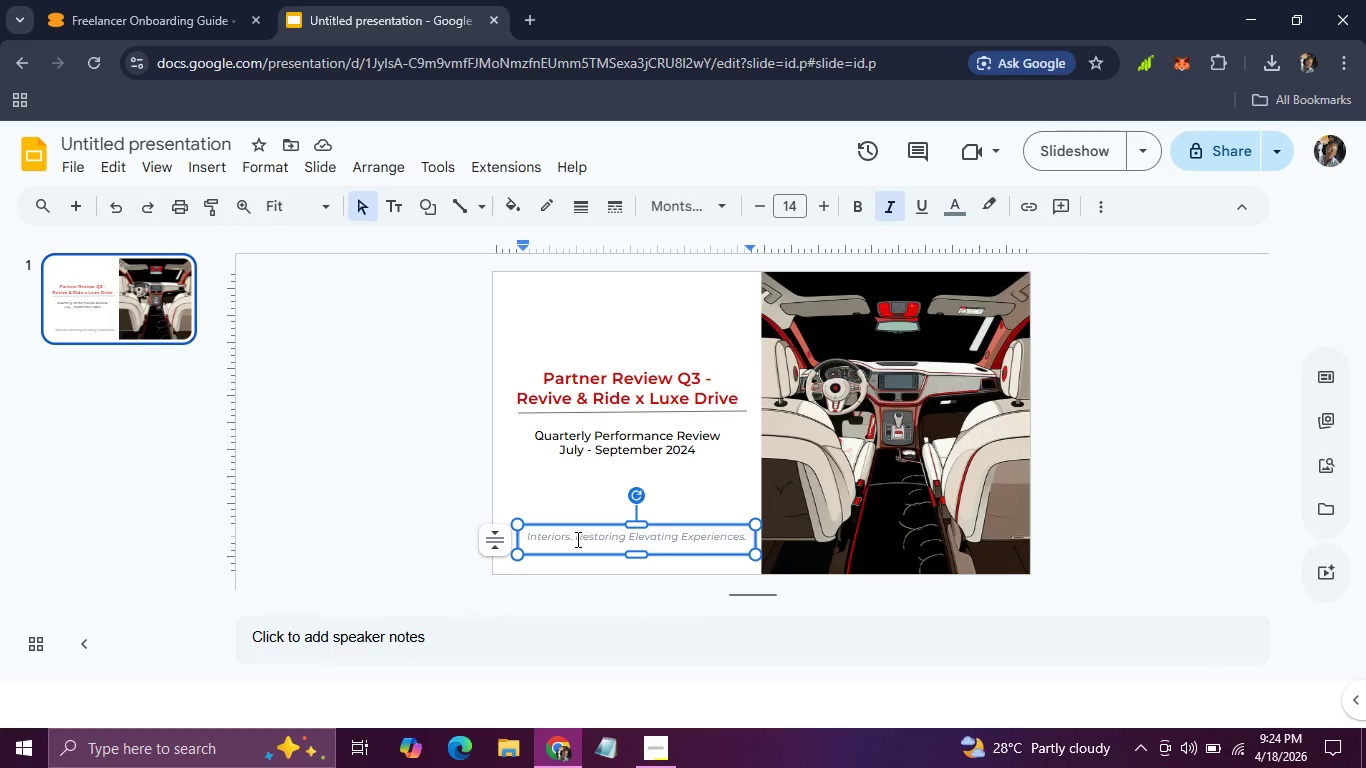 
key(Backspace)
 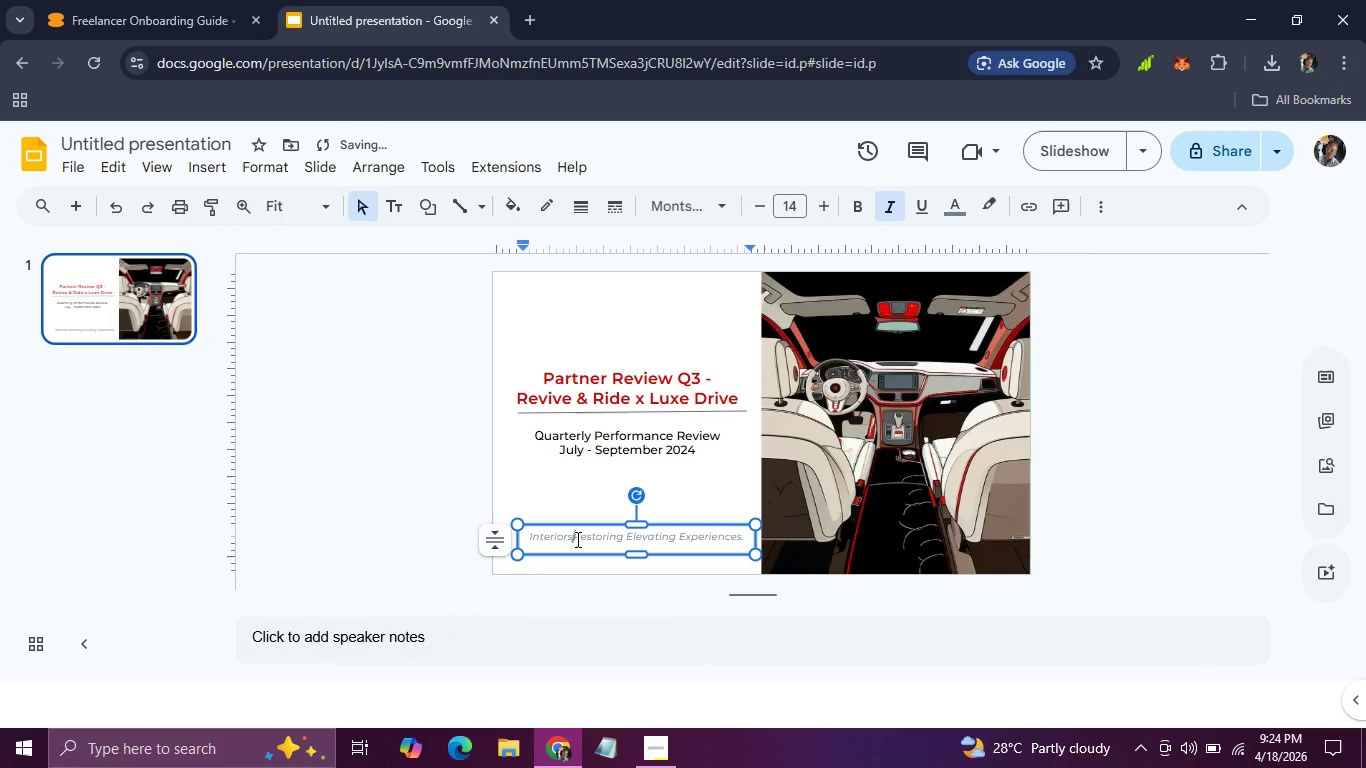 
key(Backspace)
 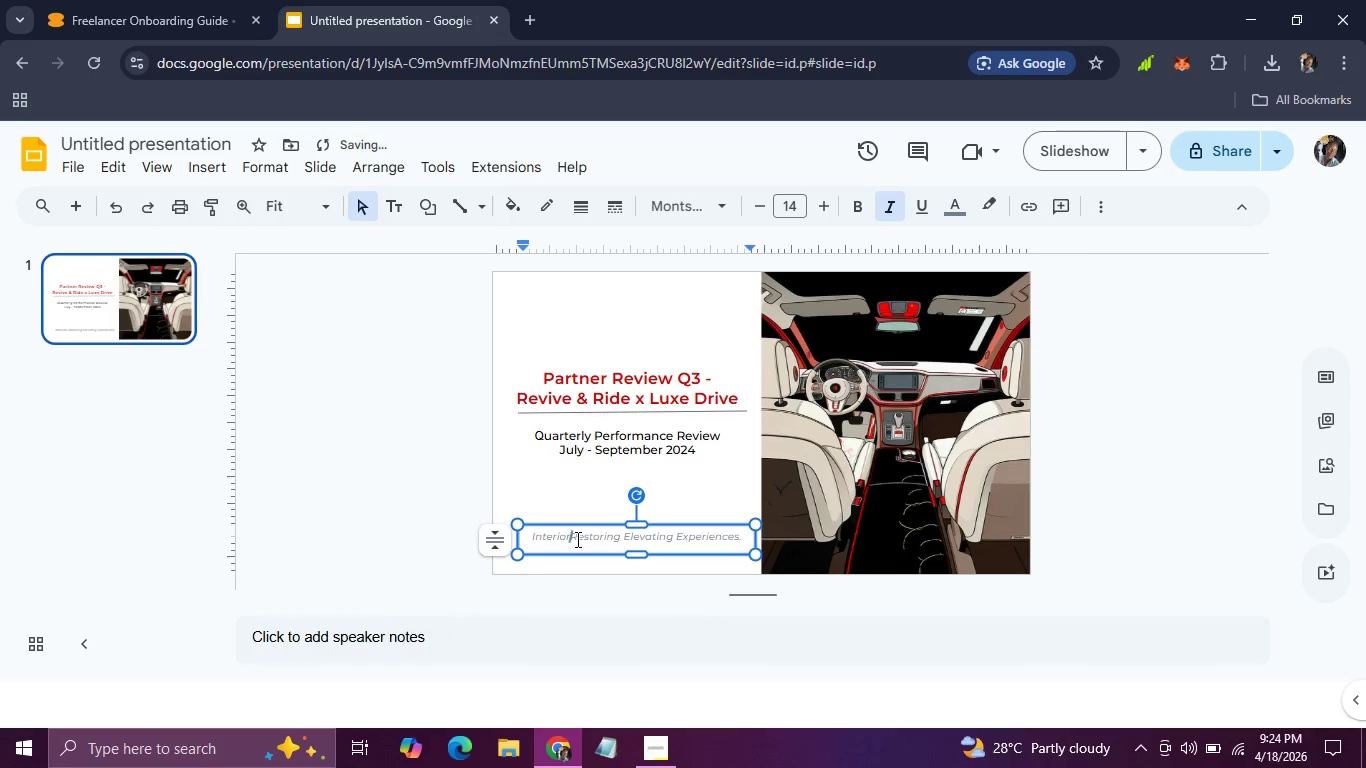 
key(Backspace)
 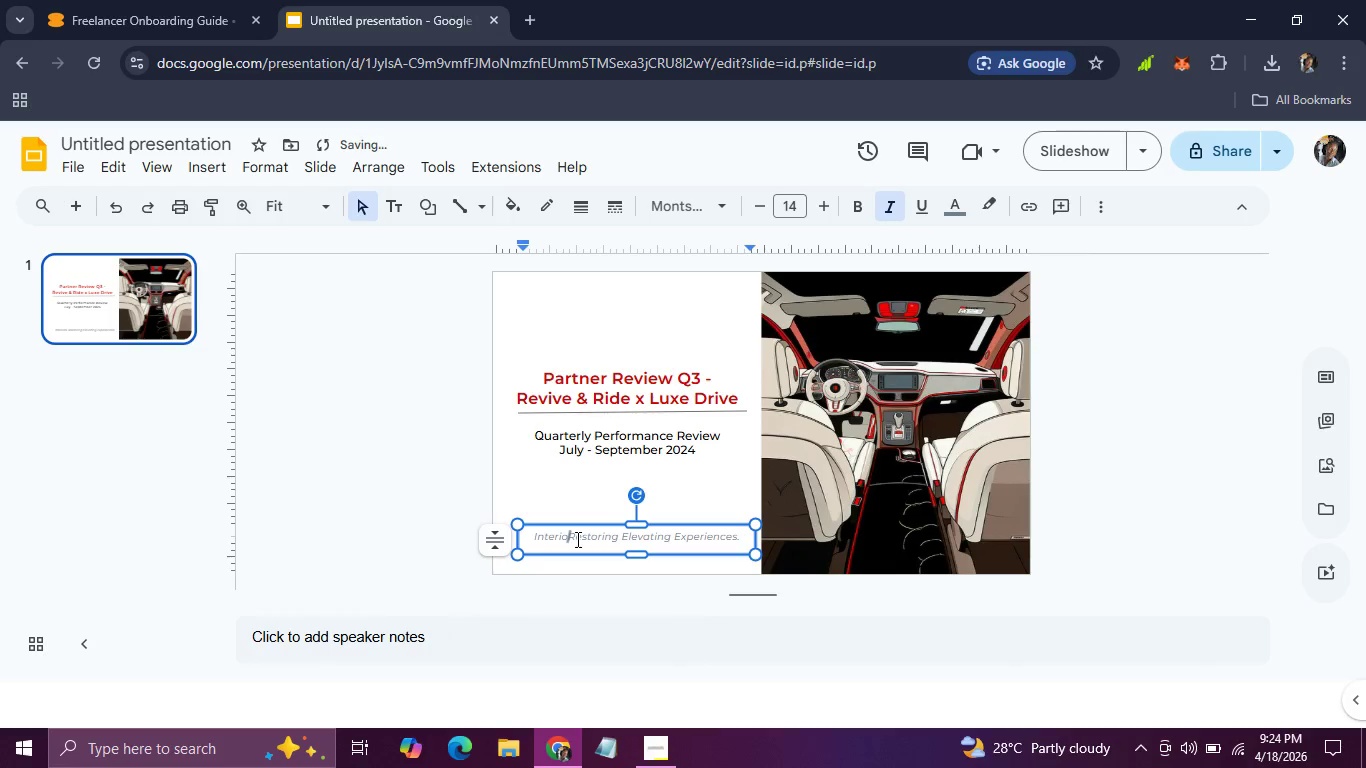 
key(Backspace)
 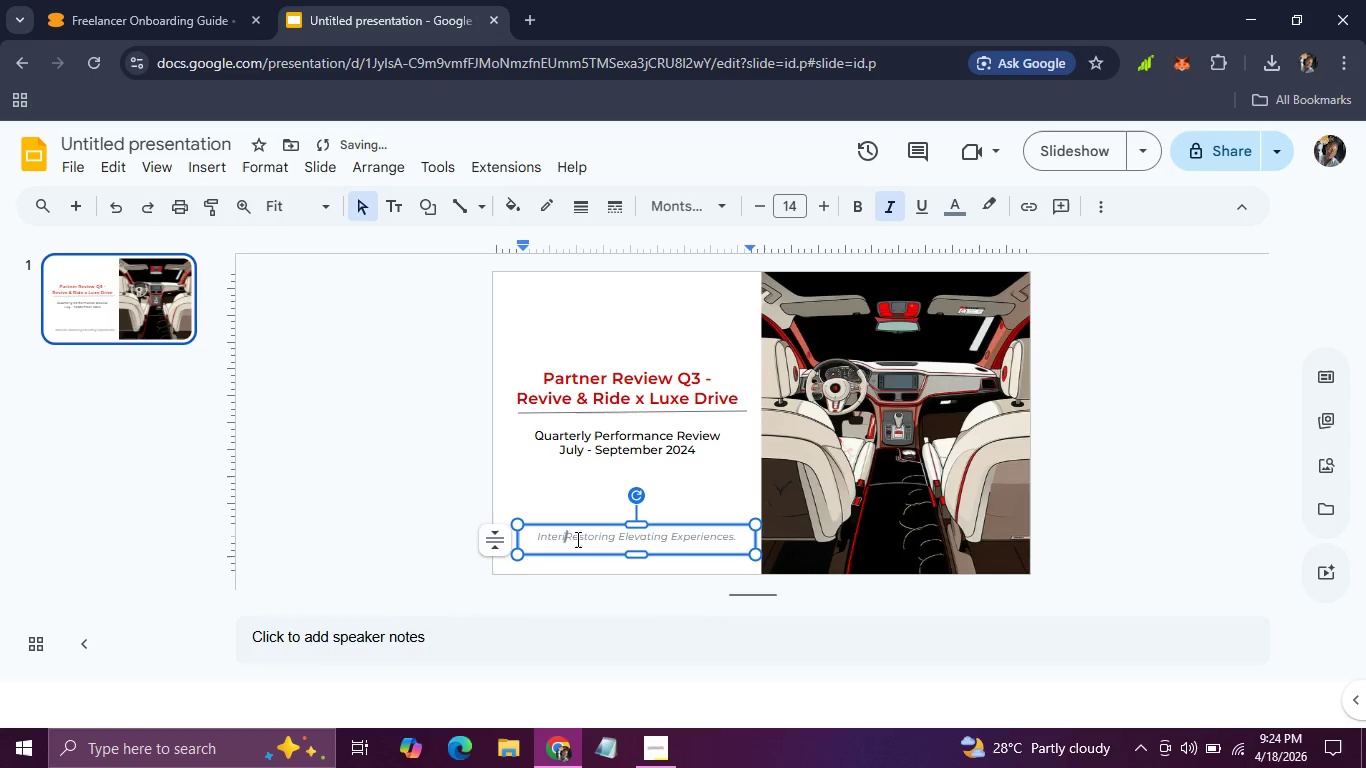 
key(Backspace)
 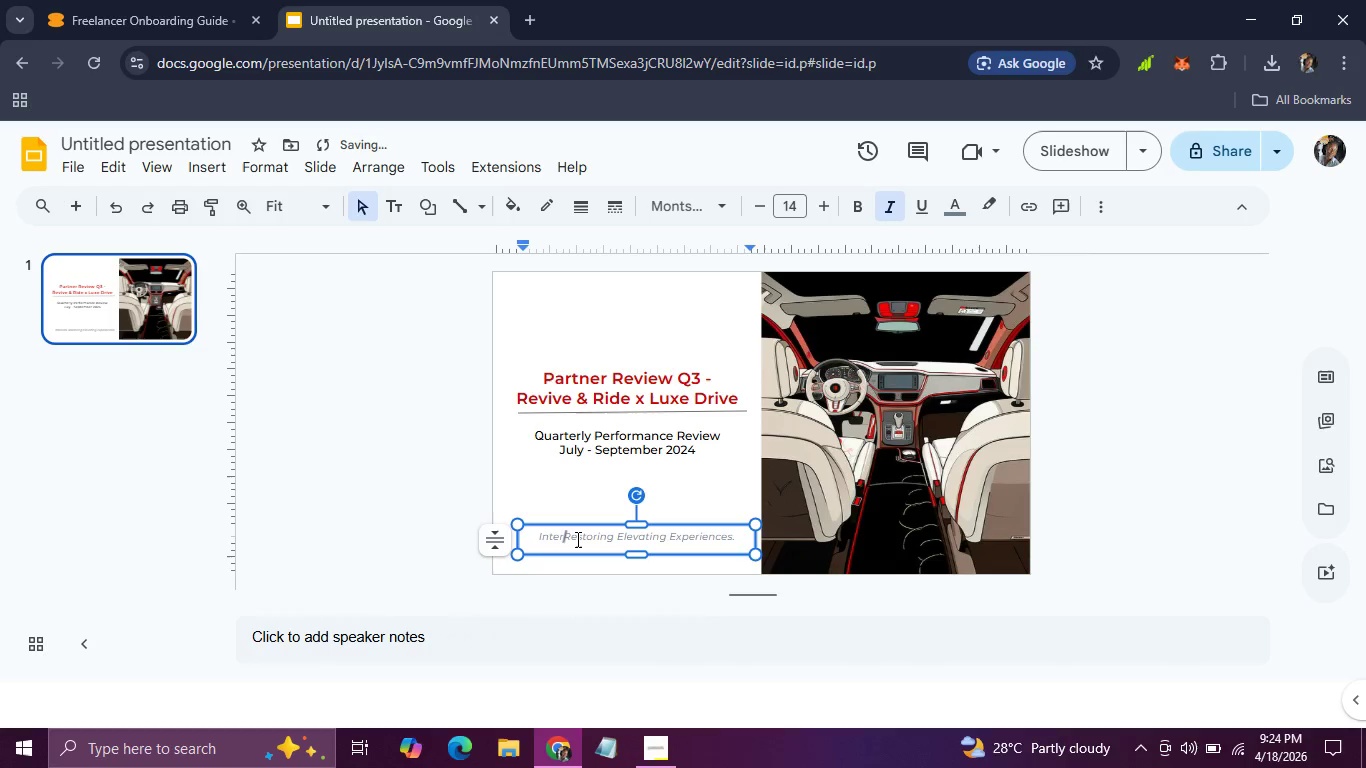 
key(Backspace)
 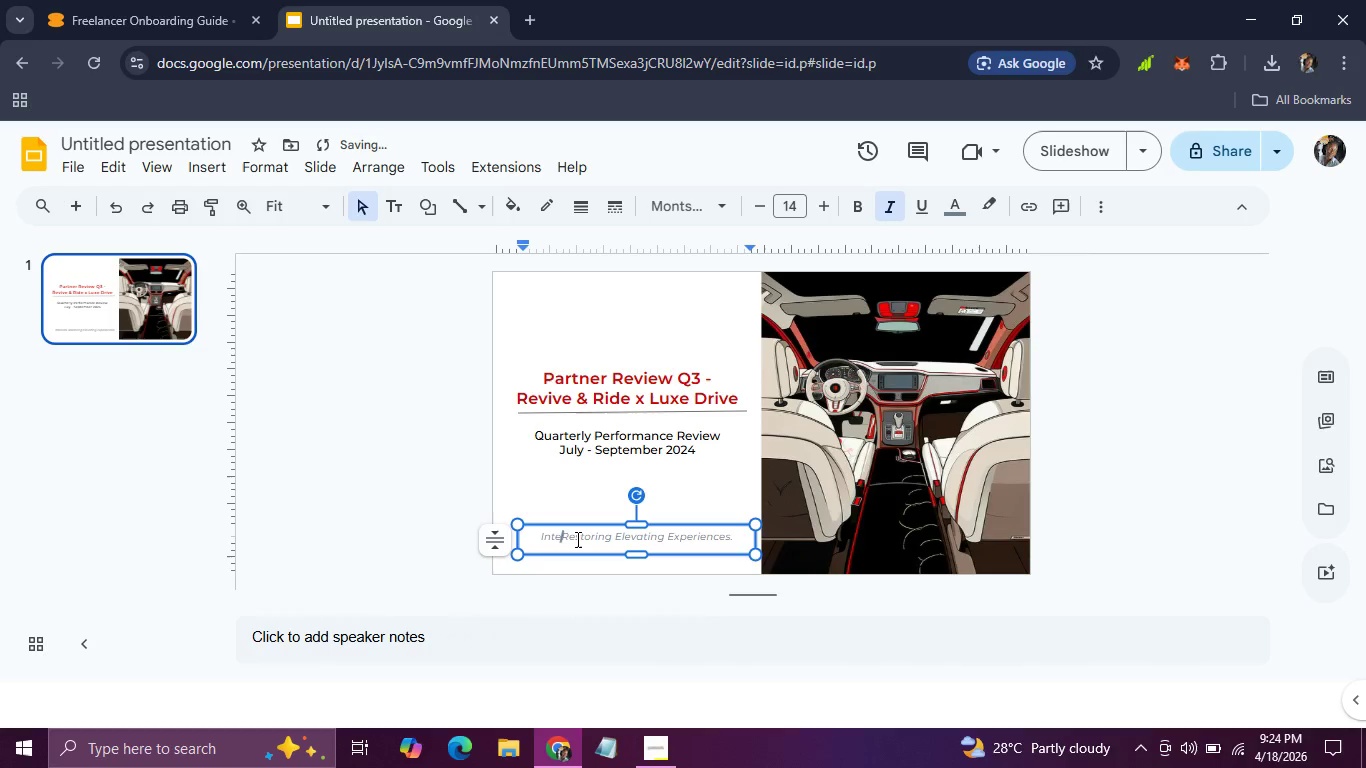 
key(Backspace)
 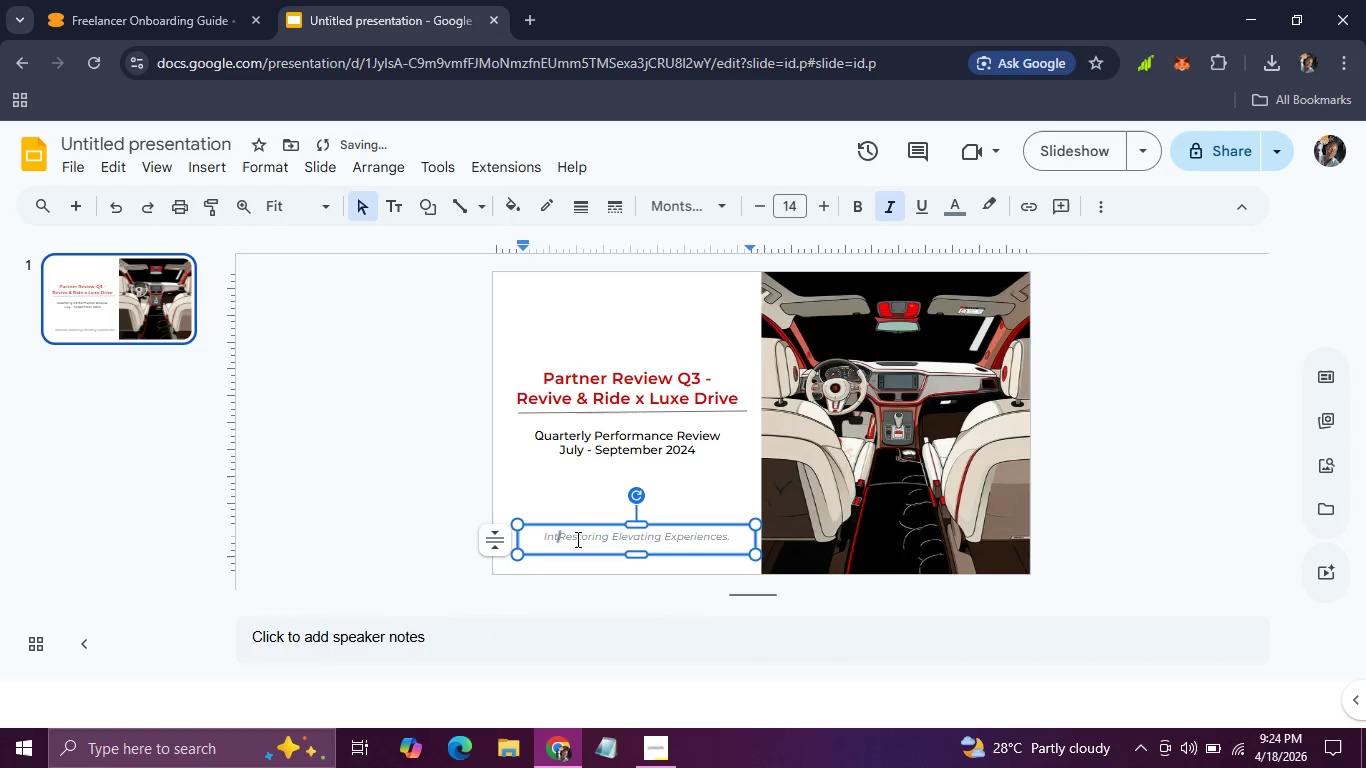 
key(Backspace)
 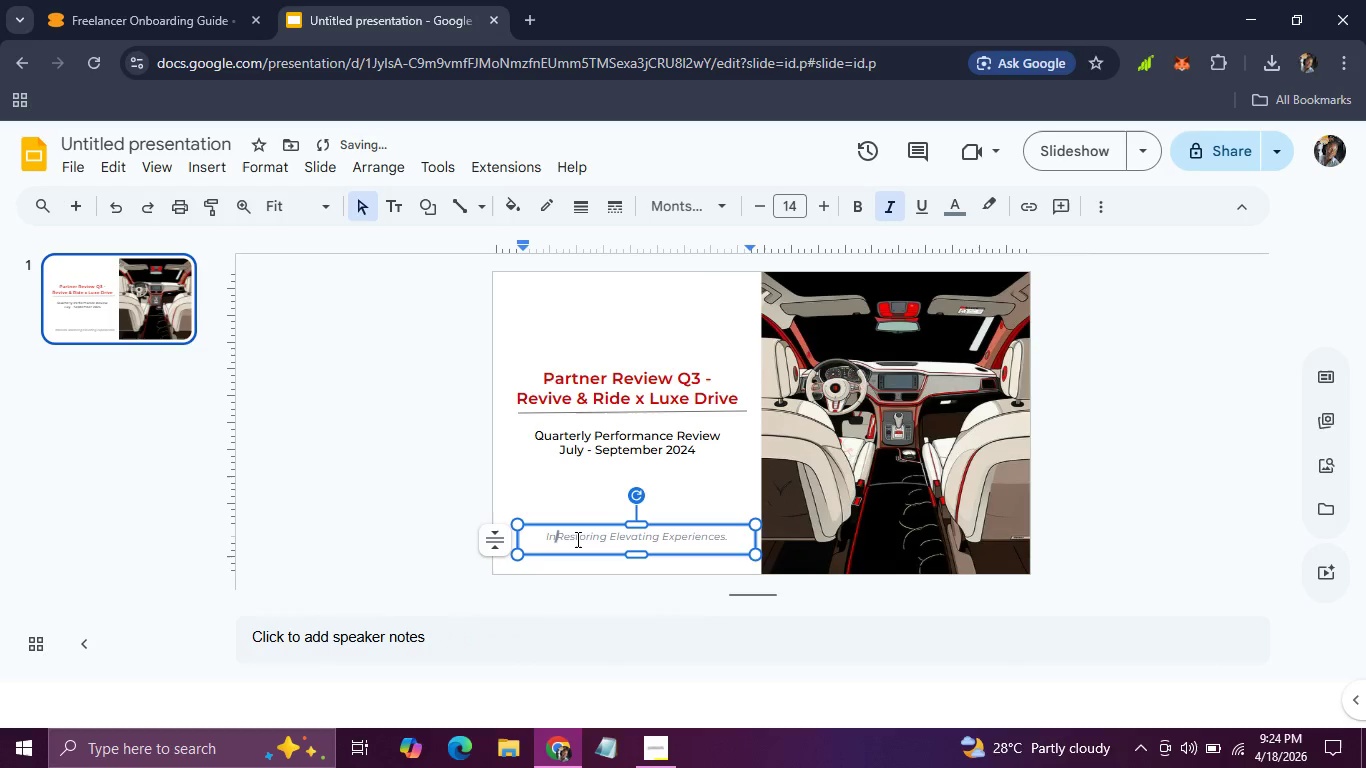 
key(Backspace)
 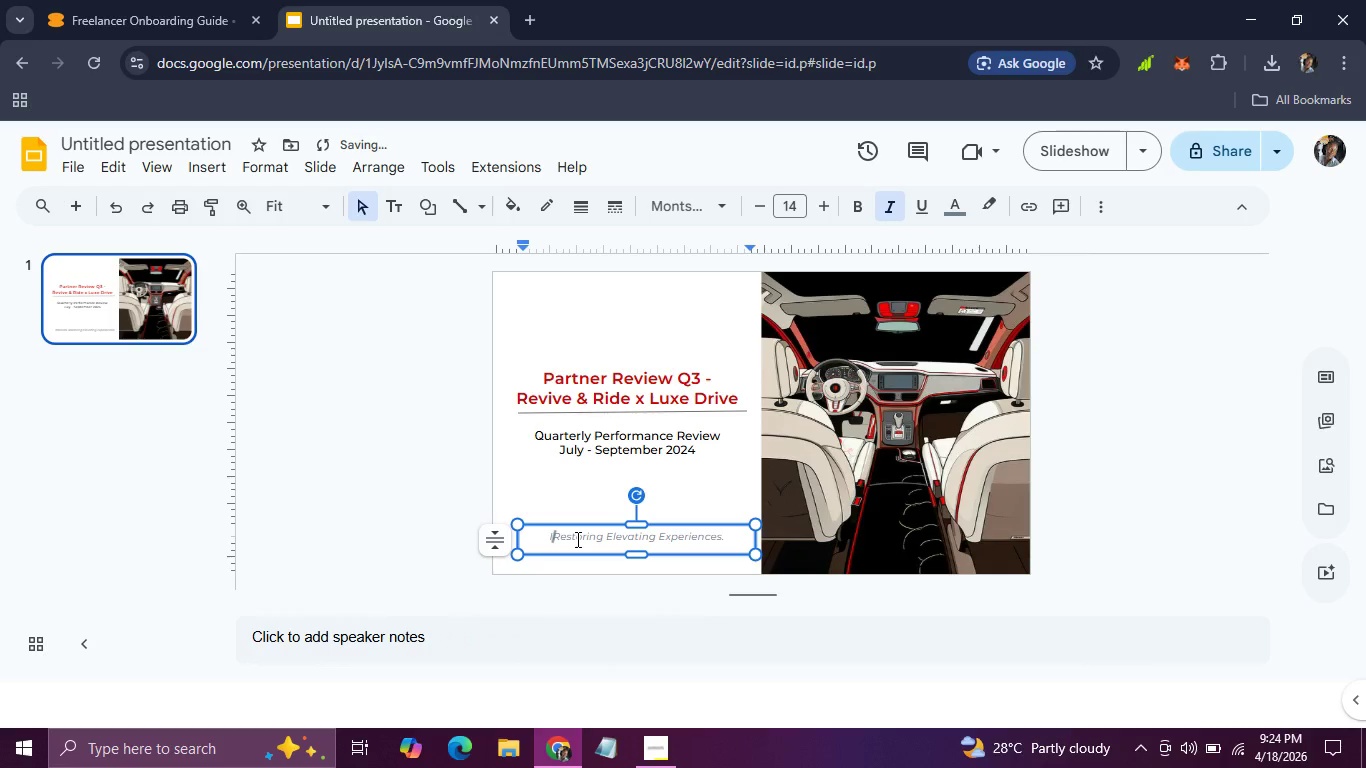 
key(Backspace)
 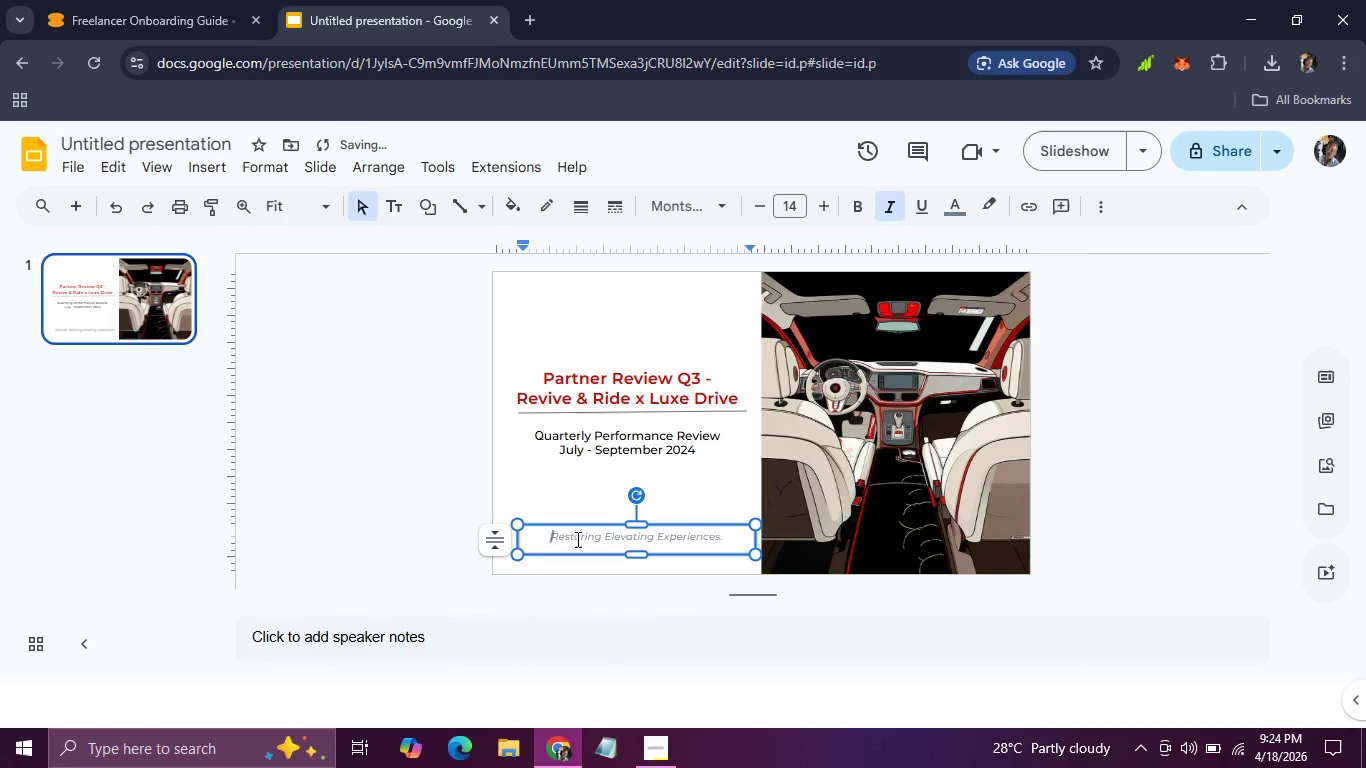 
key(Backspace)
 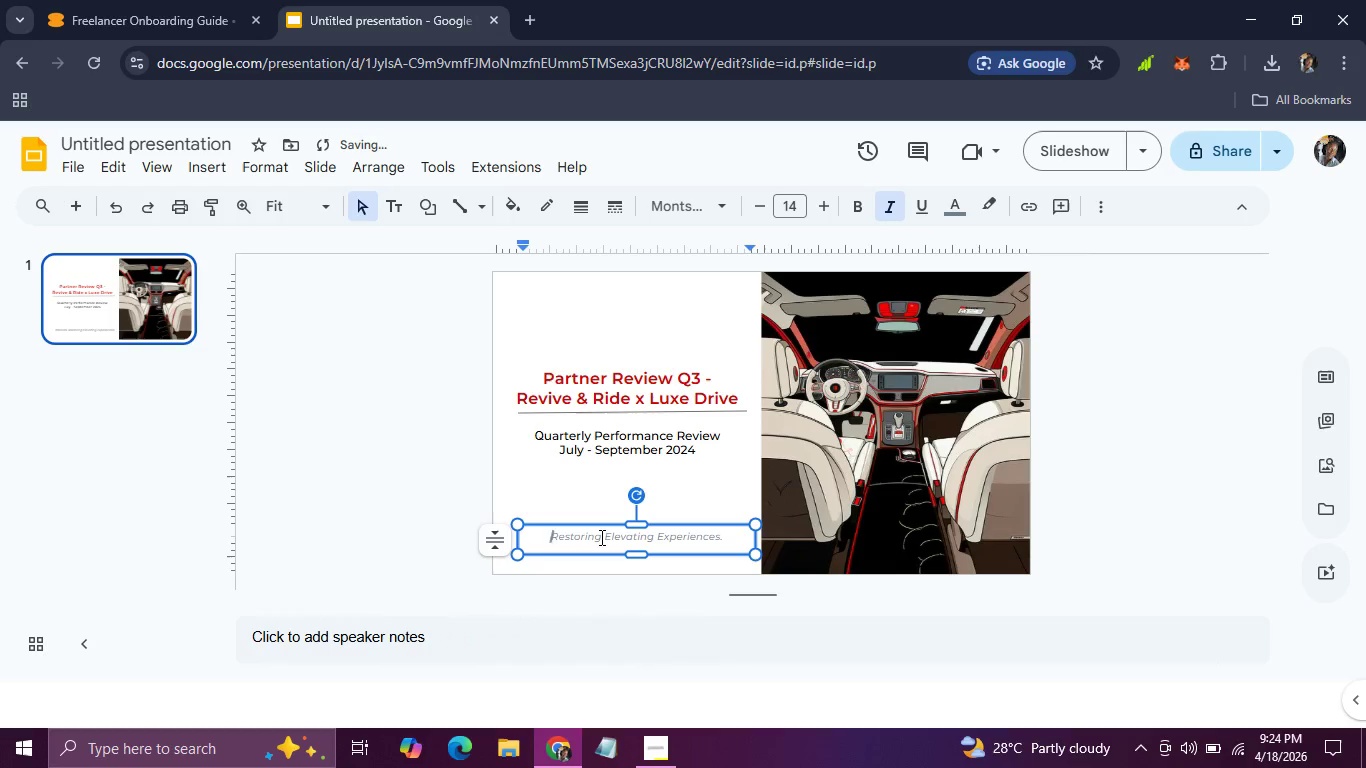 
left_click([600, 537])
 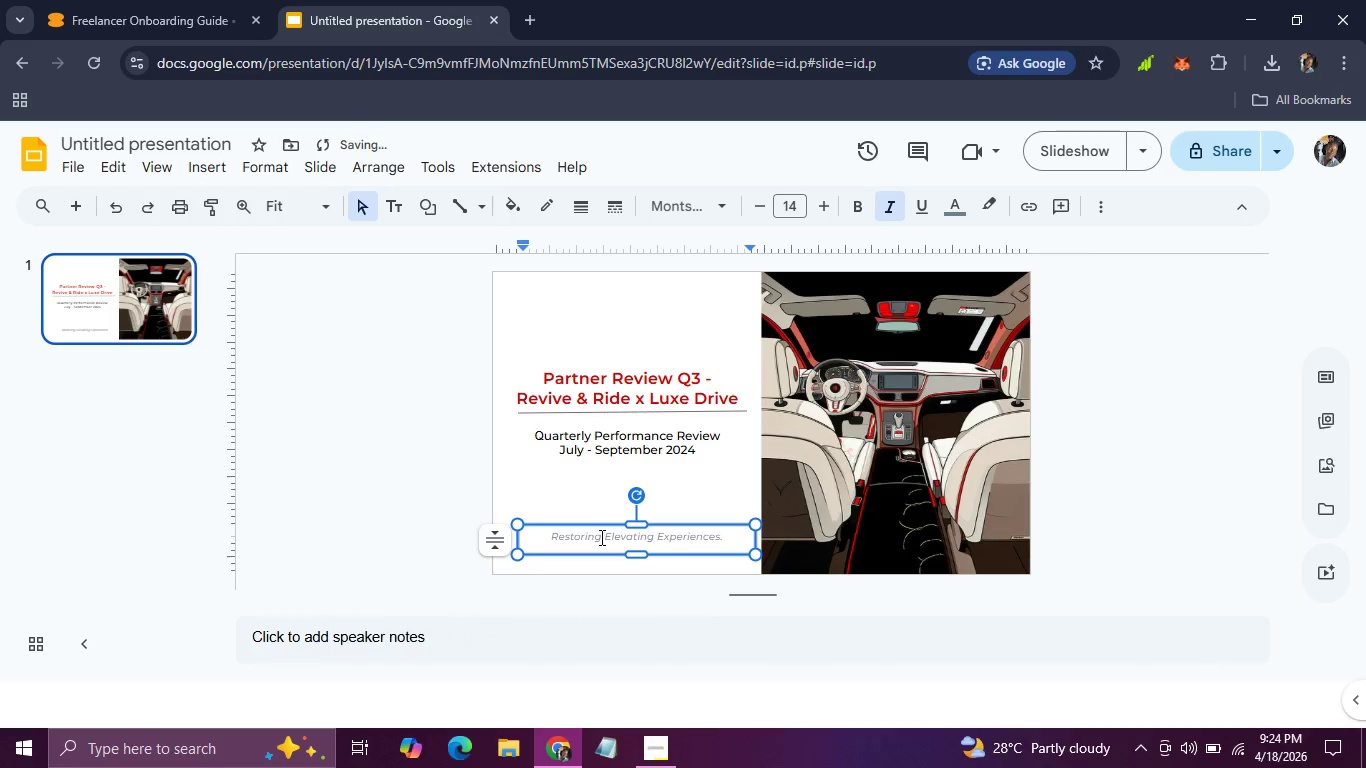 
type( Interiors. )
 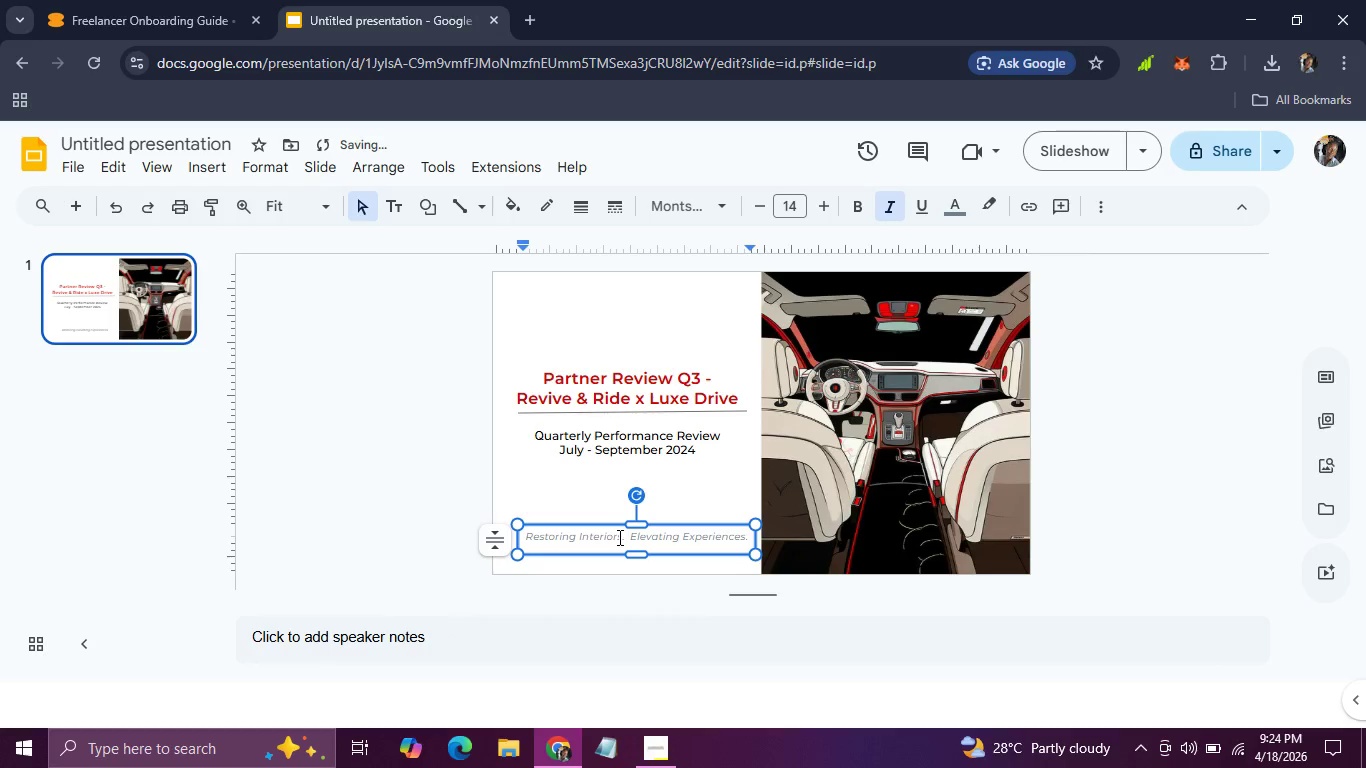 
key(Backspace)
 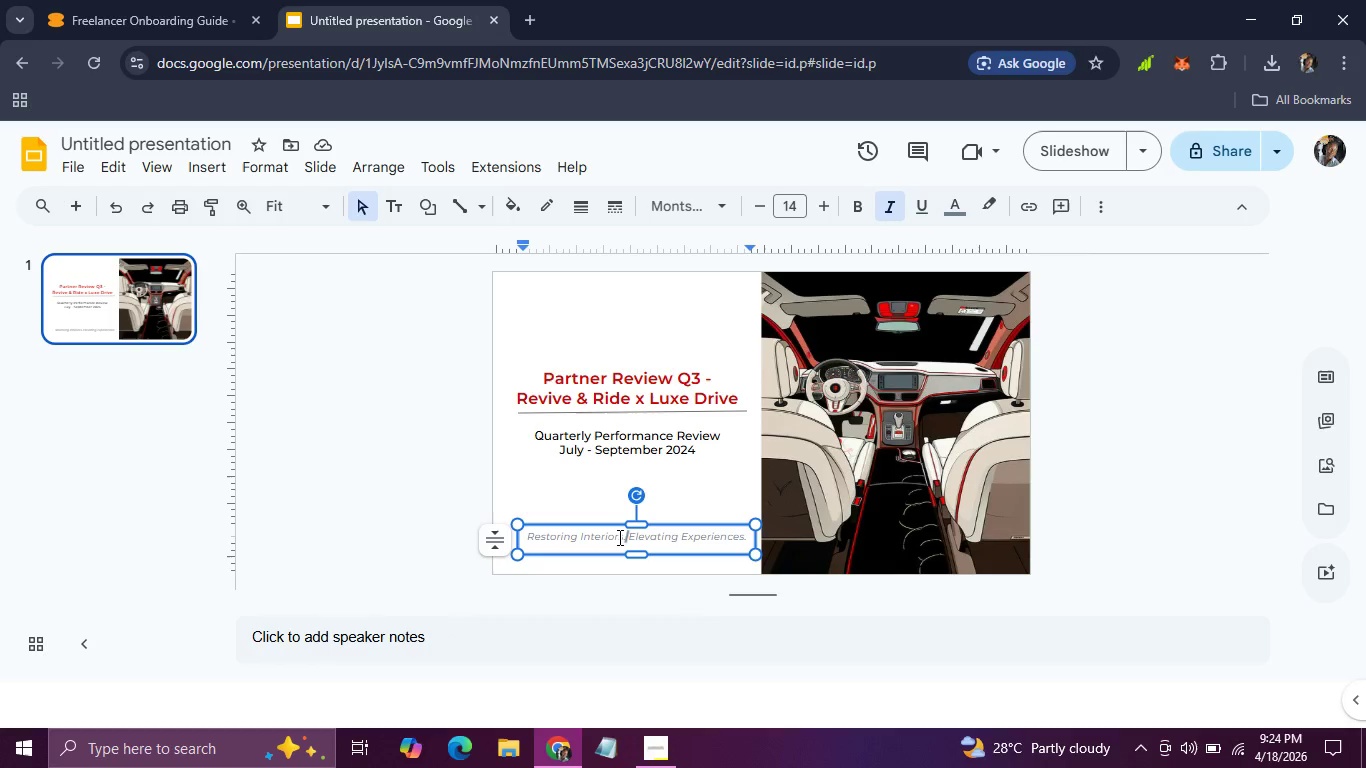 
wait(14.97)
 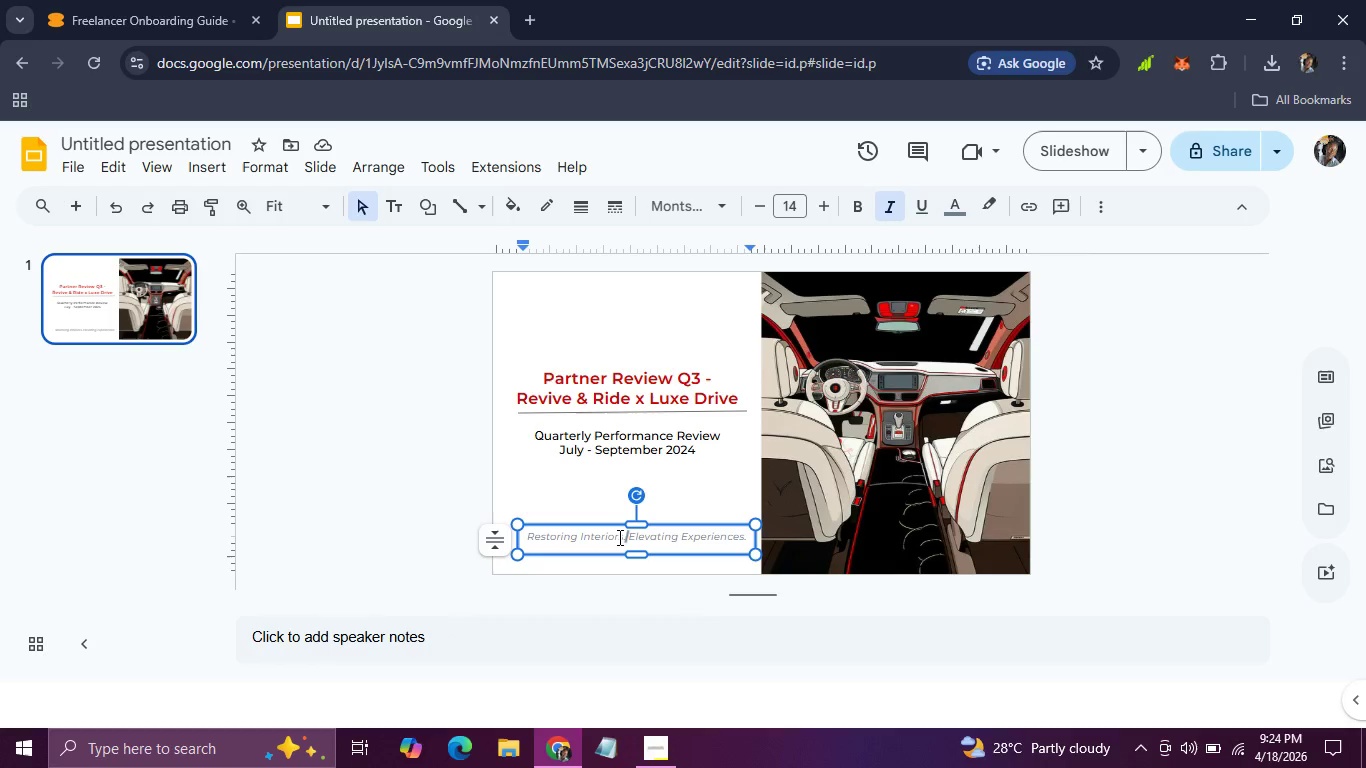 
left_click([526, 540])
 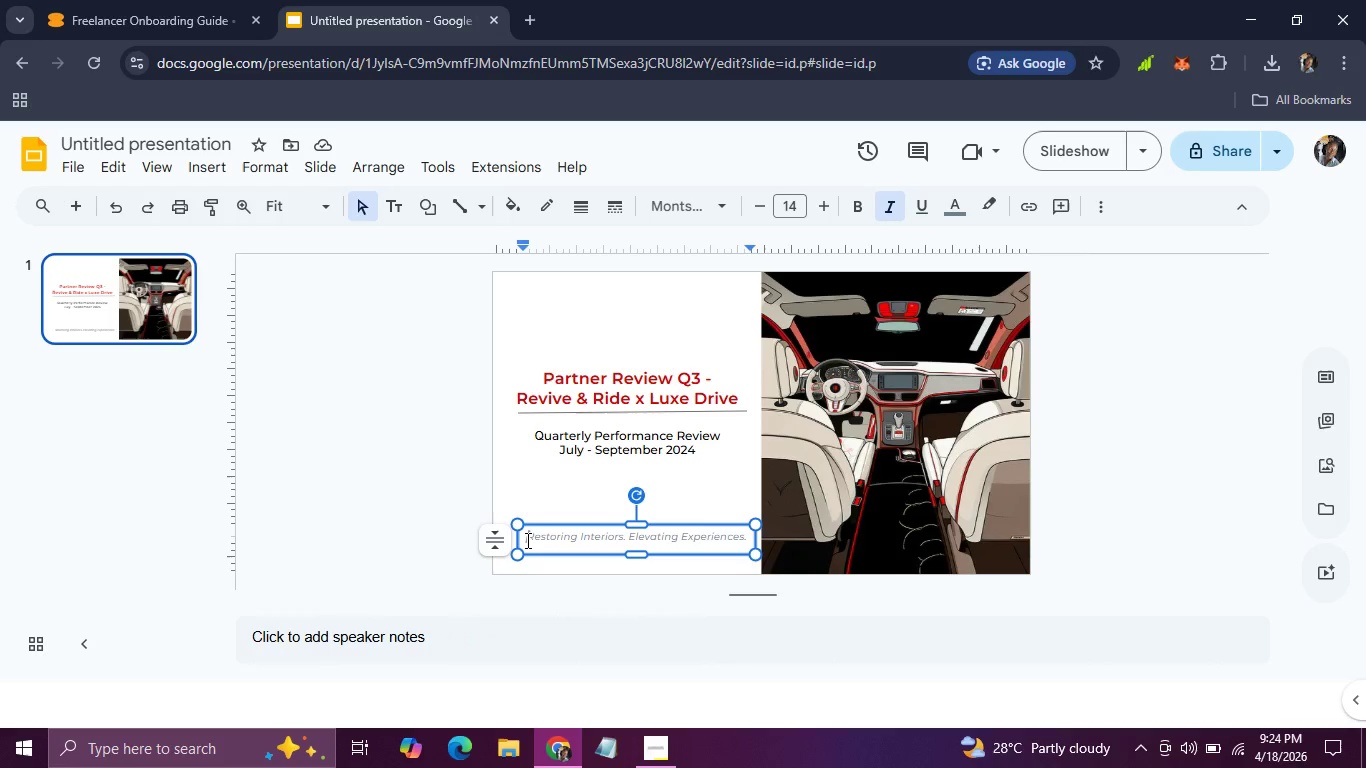 
double_click([544, 538])
 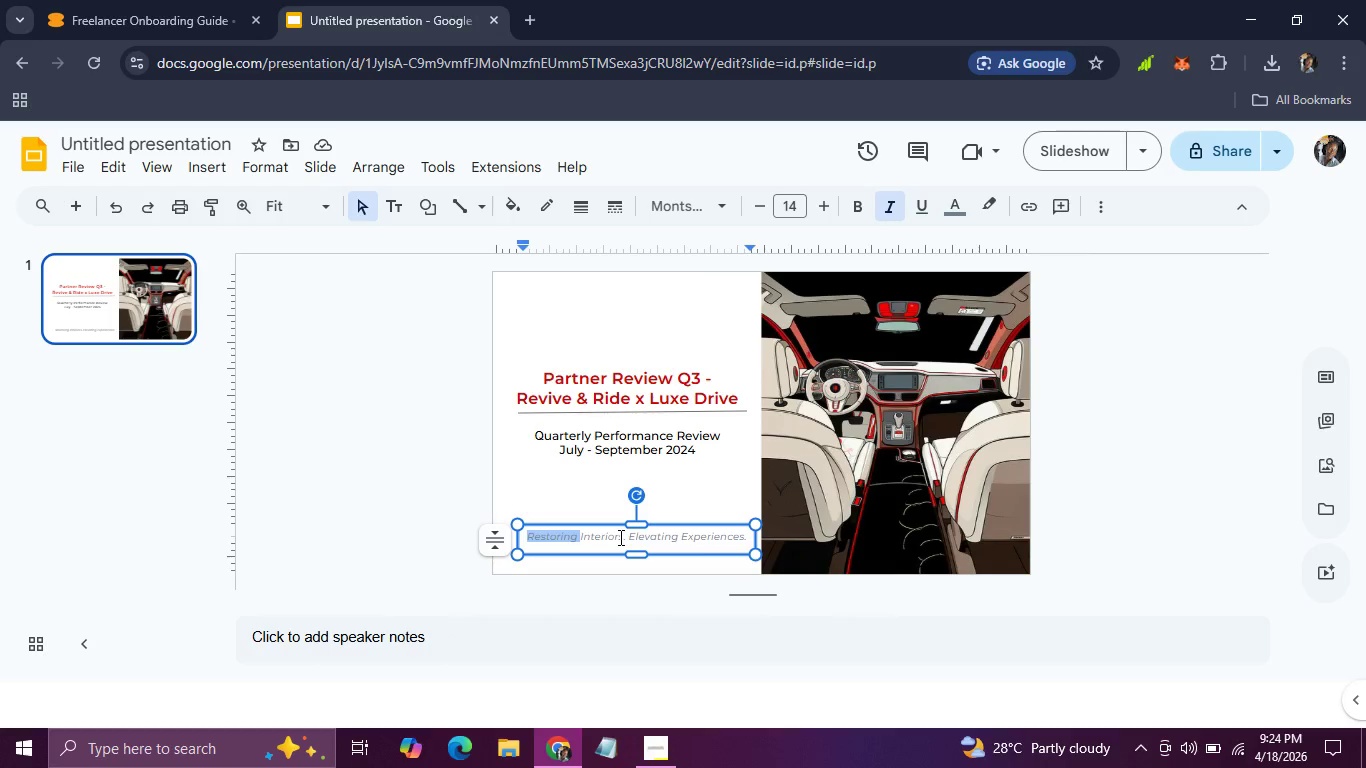 
double_click([619, 537])
 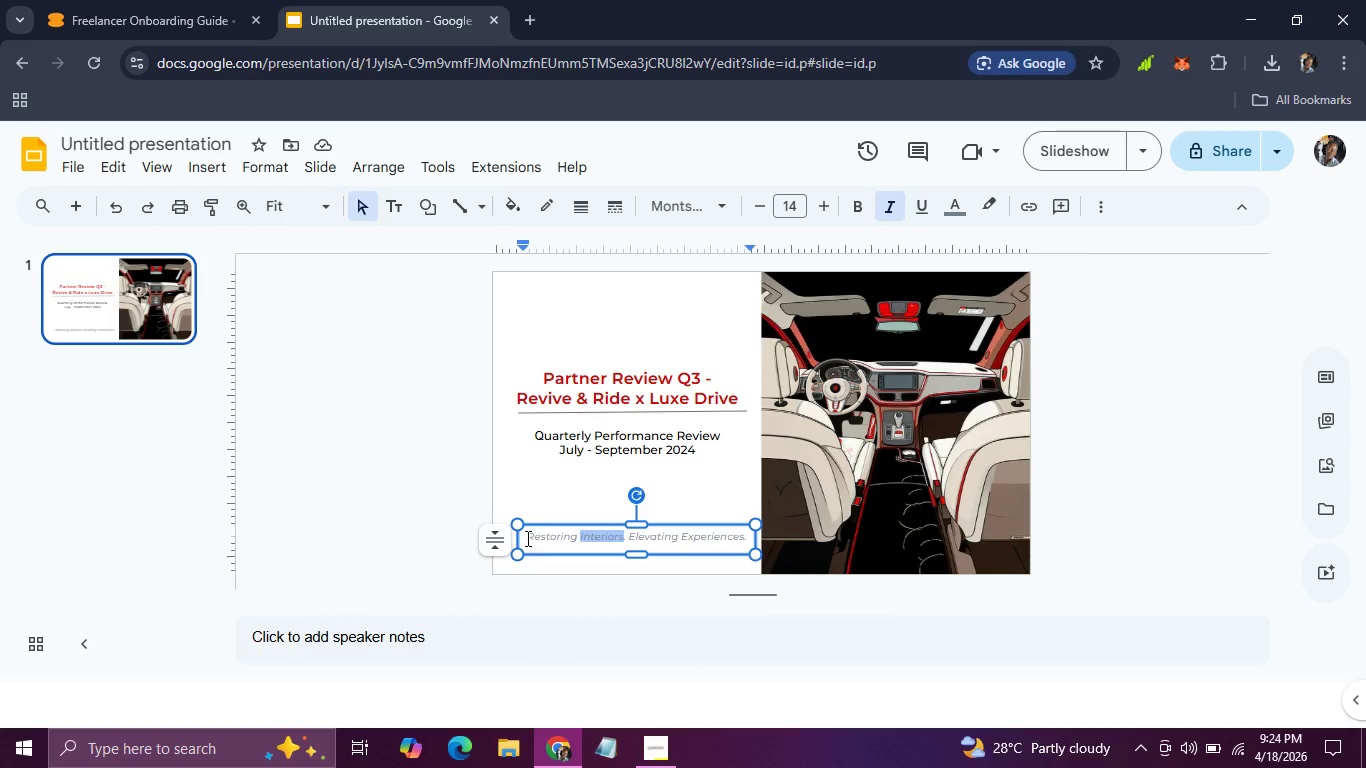 
double_click([526, 538])
 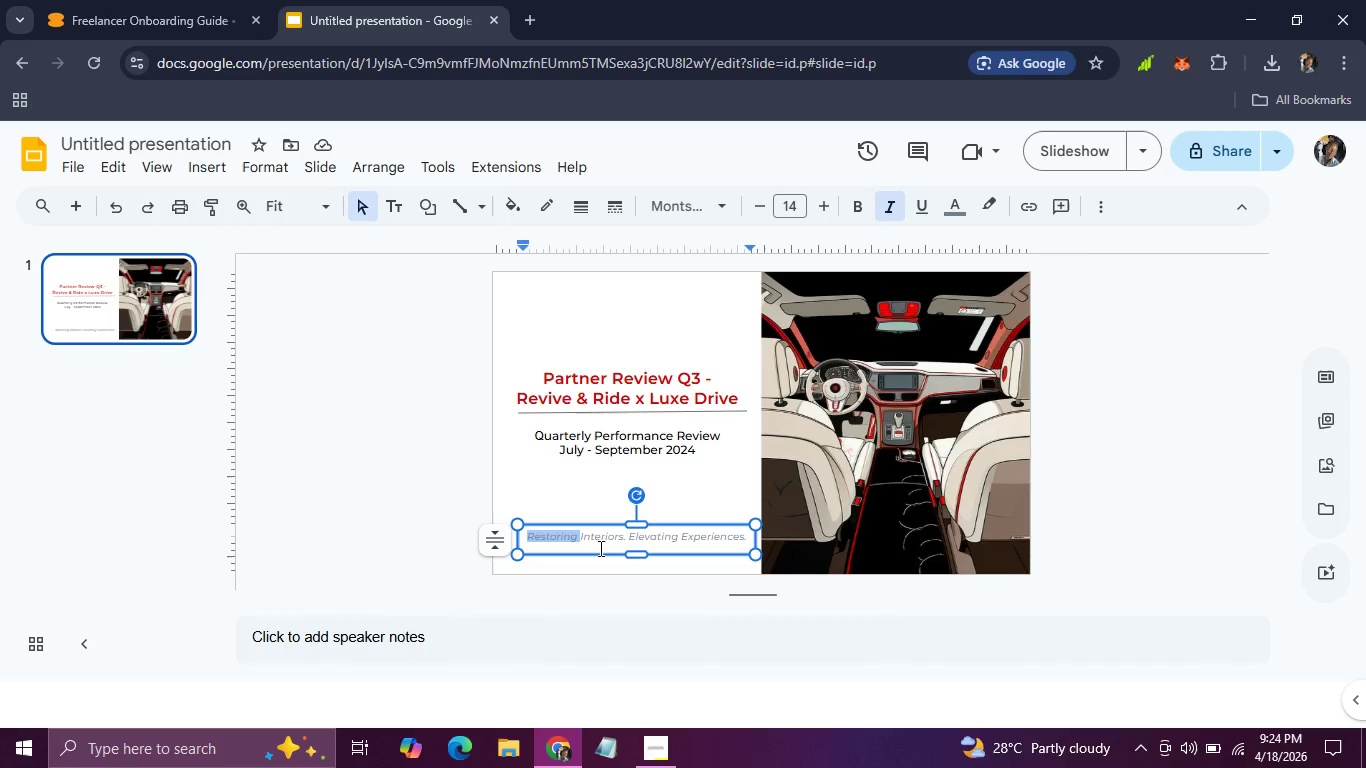 
left_click_drag(start_coordinate=[599, 548], to_coordinate=[604, 543])
 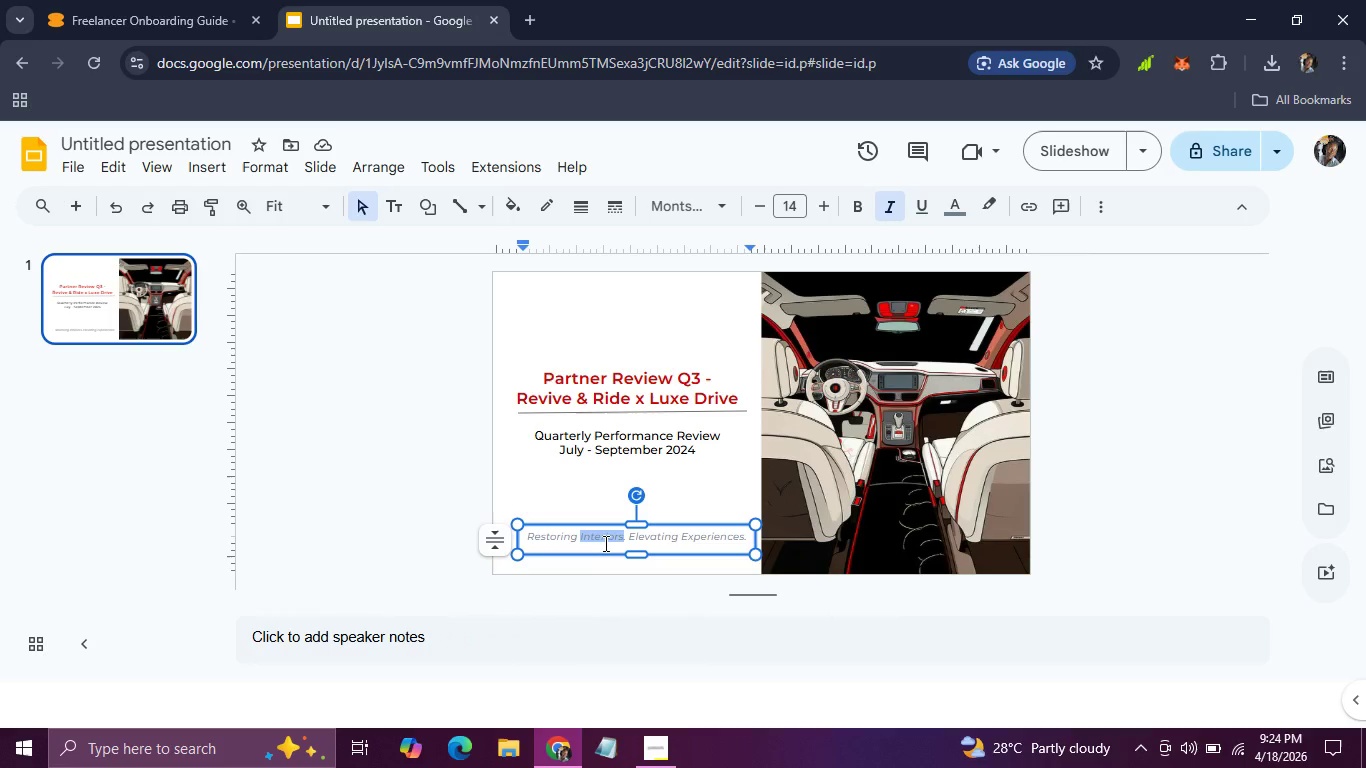 
double_click([604, 543])
 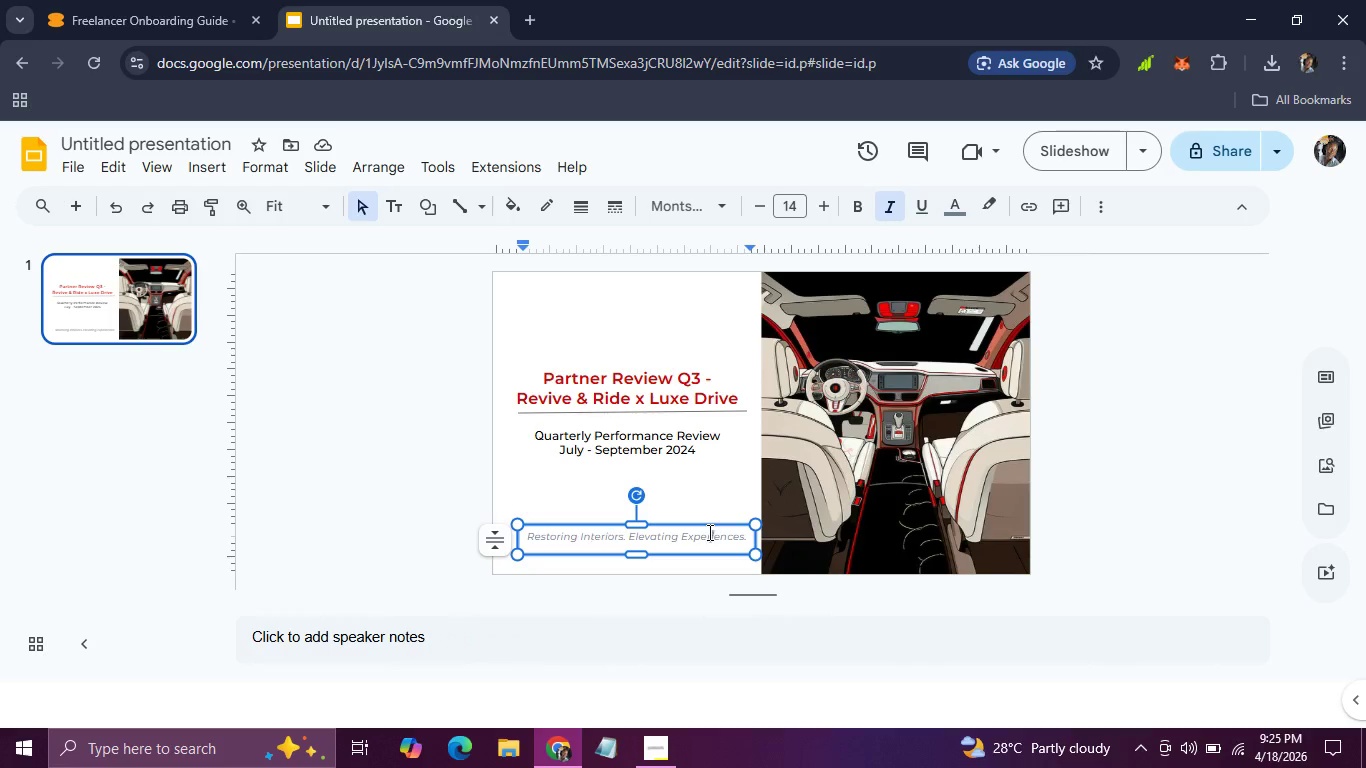 
double_click([708, 532])
 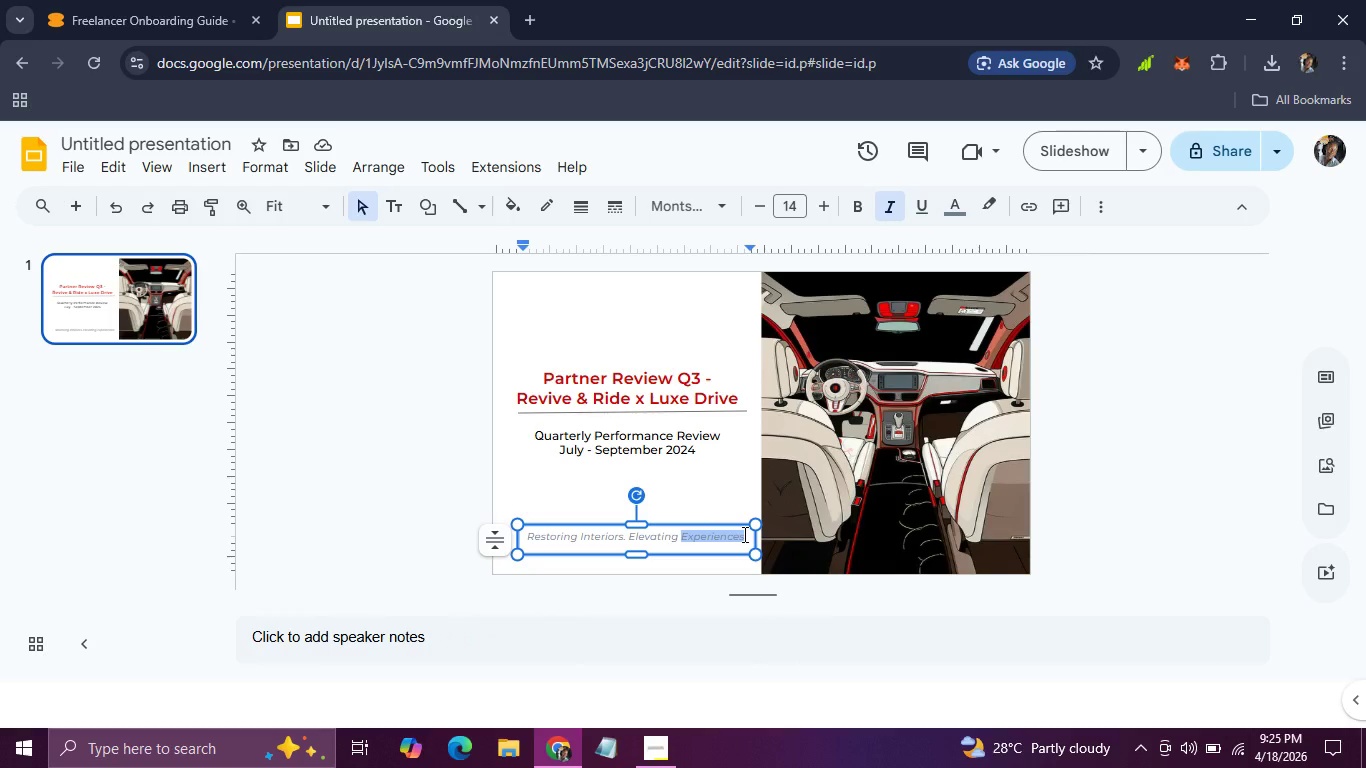 
left_click([743, 534])
 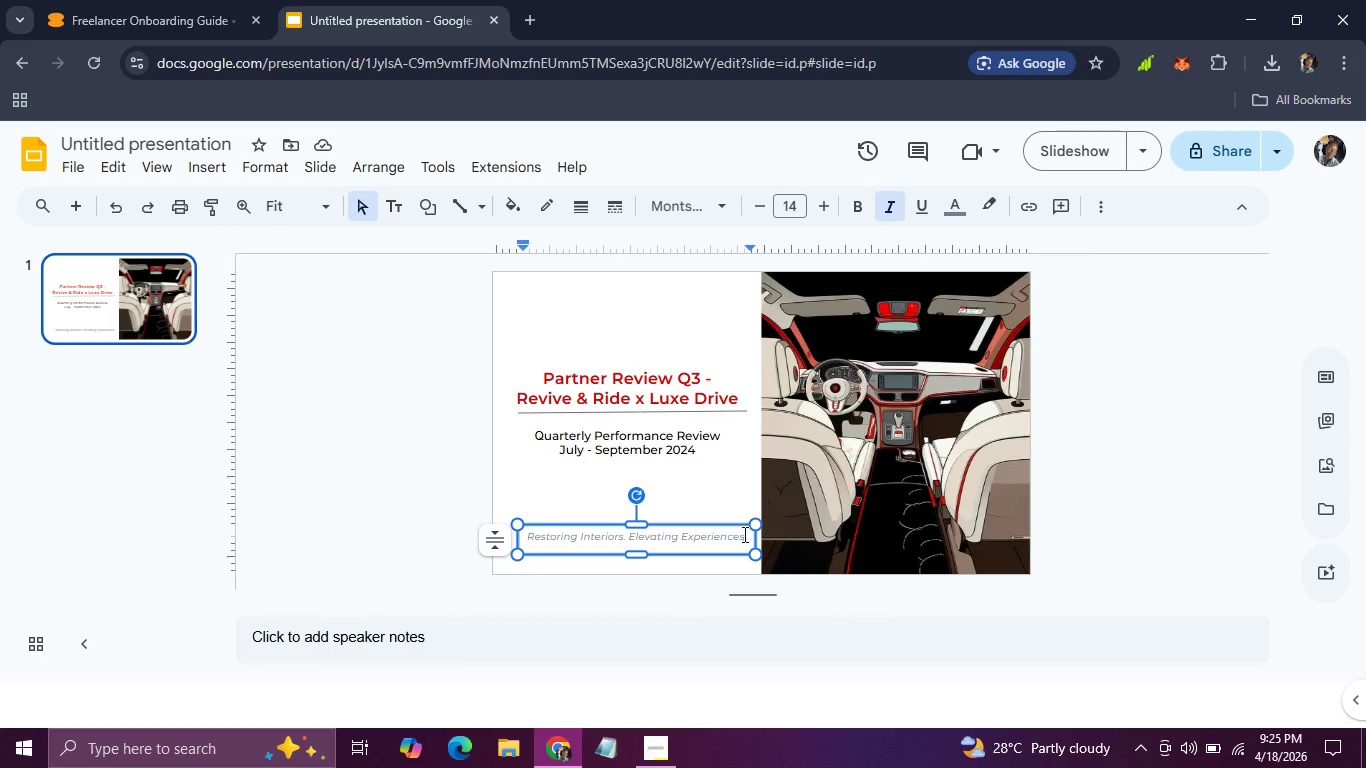 
wait(8.91)
 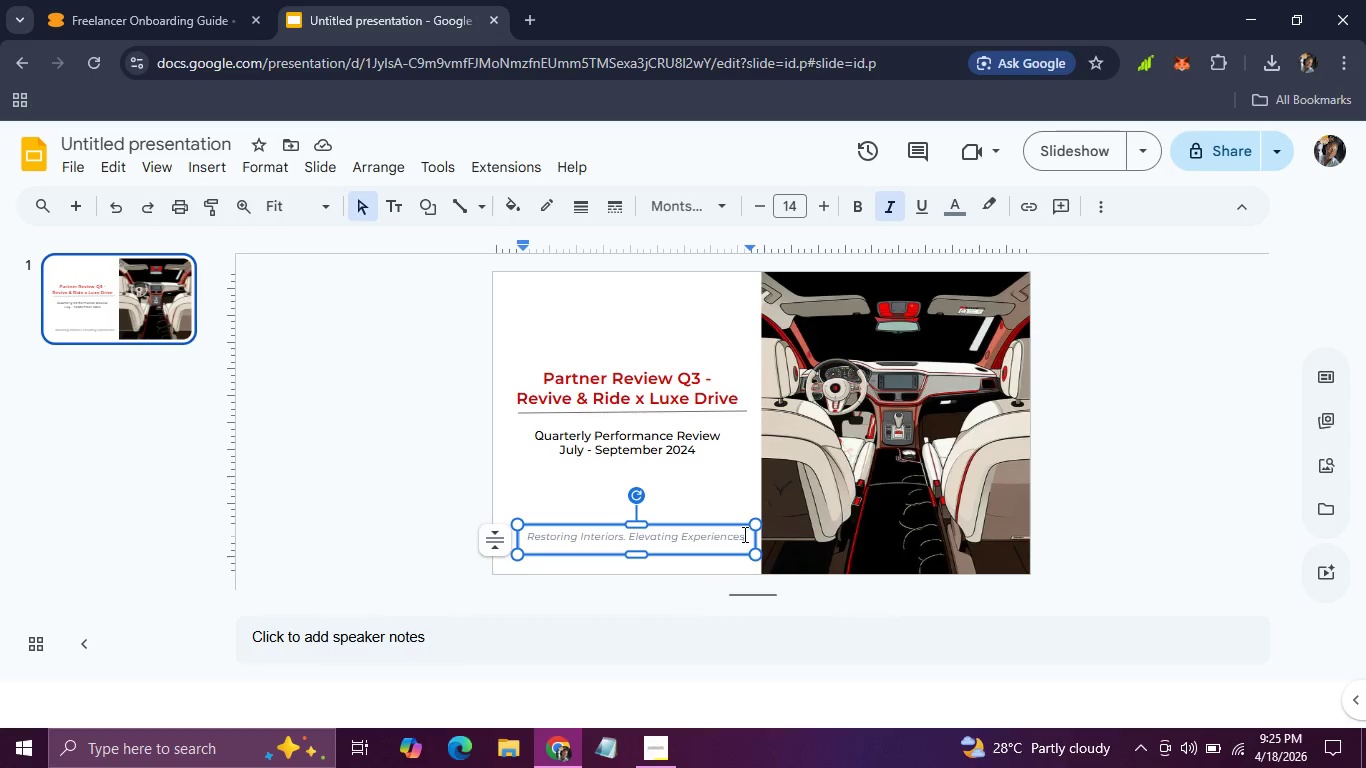 
left_click_drag(start_coordinate=[745, 535], to_coordinate=[518, 539])
 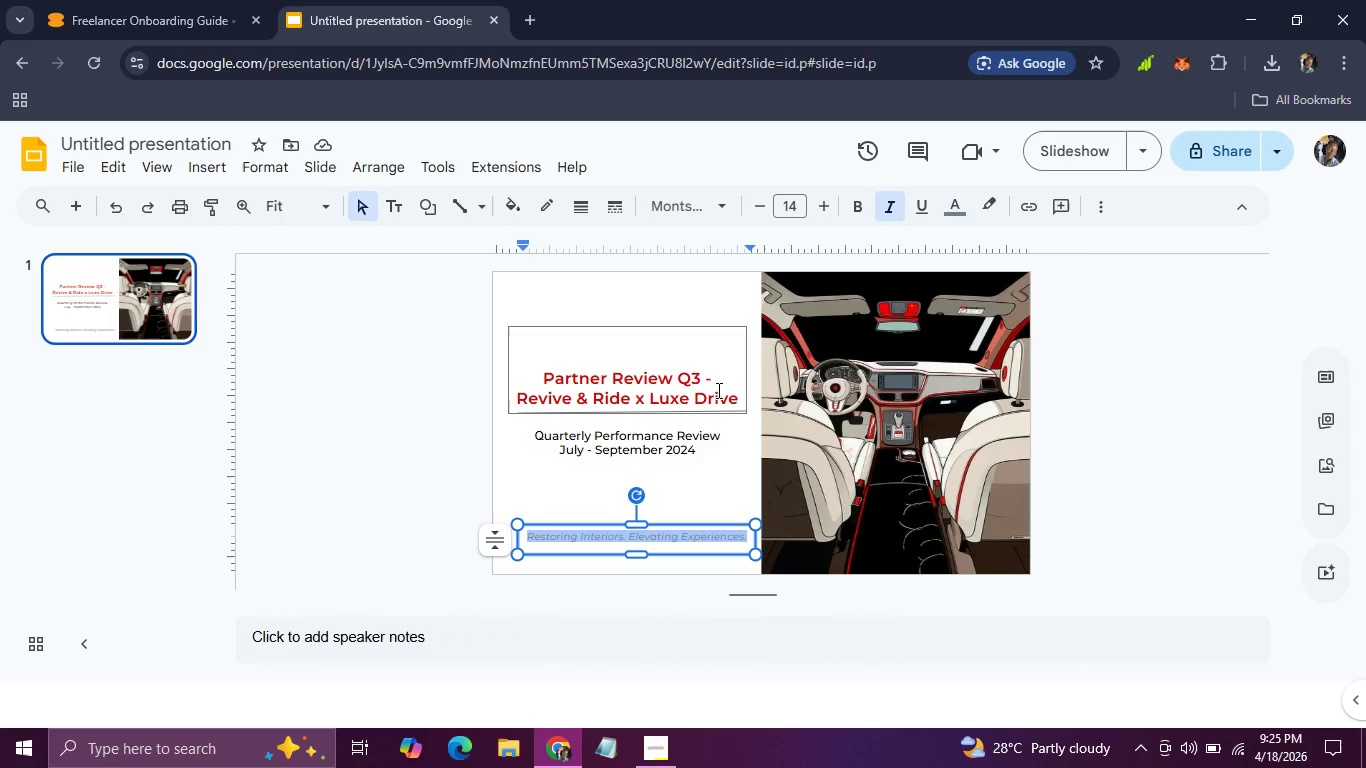 
left_click([717, 390])
 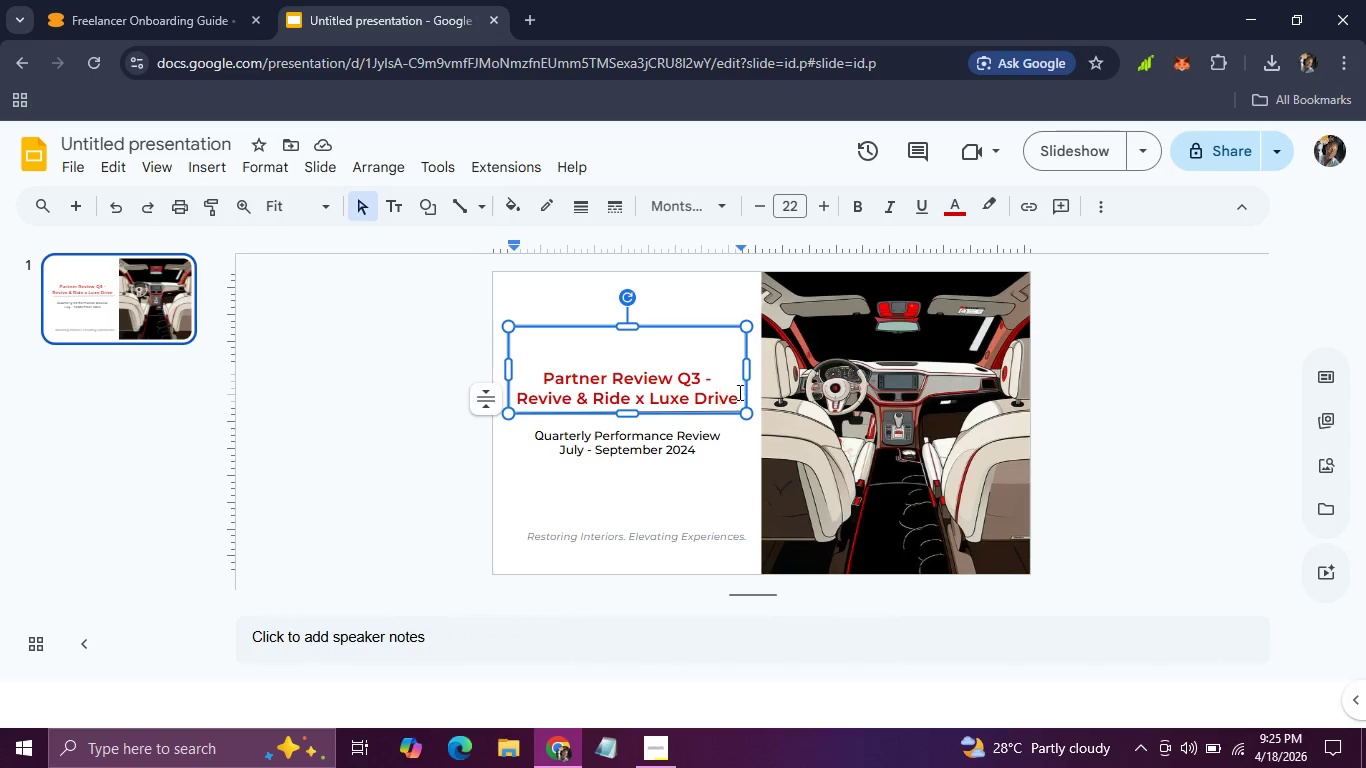 
left_click([1053, 390])
 